 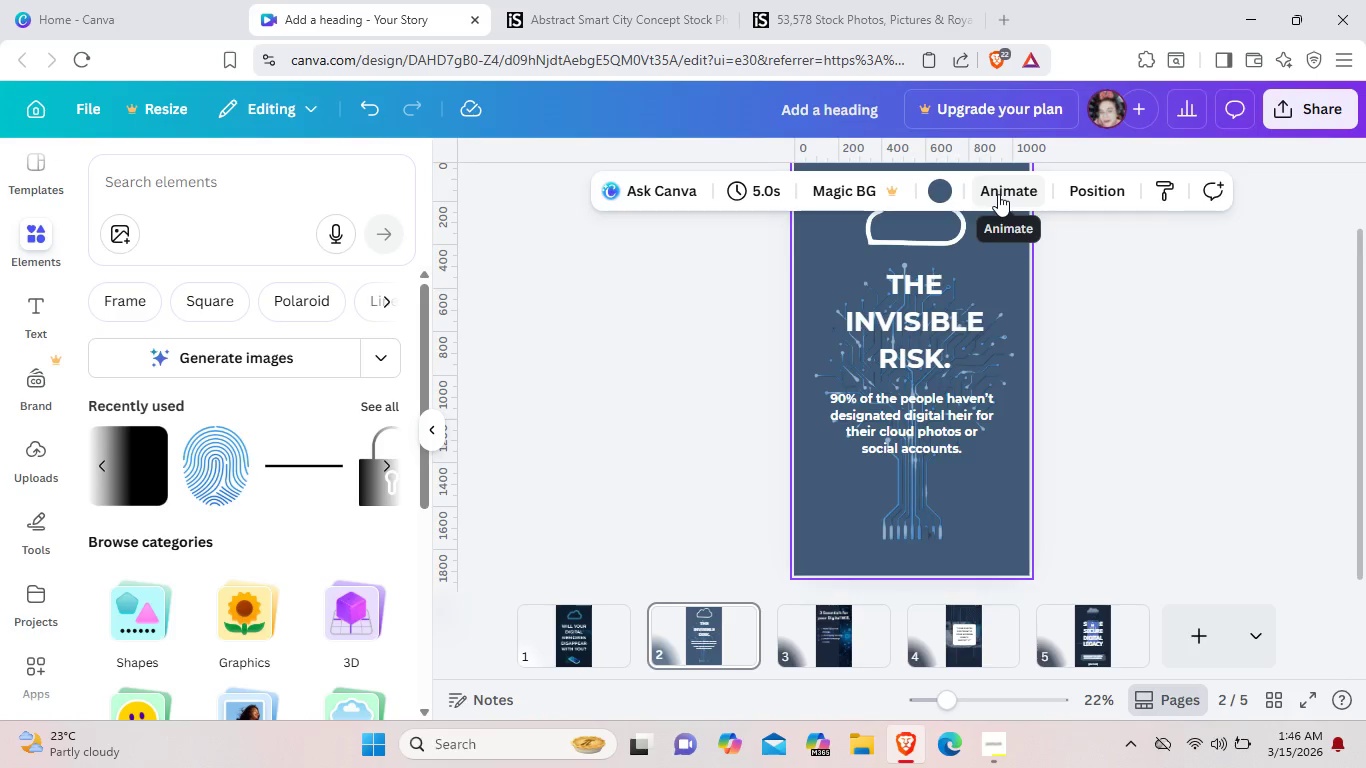 
left_click([1203, 295])
 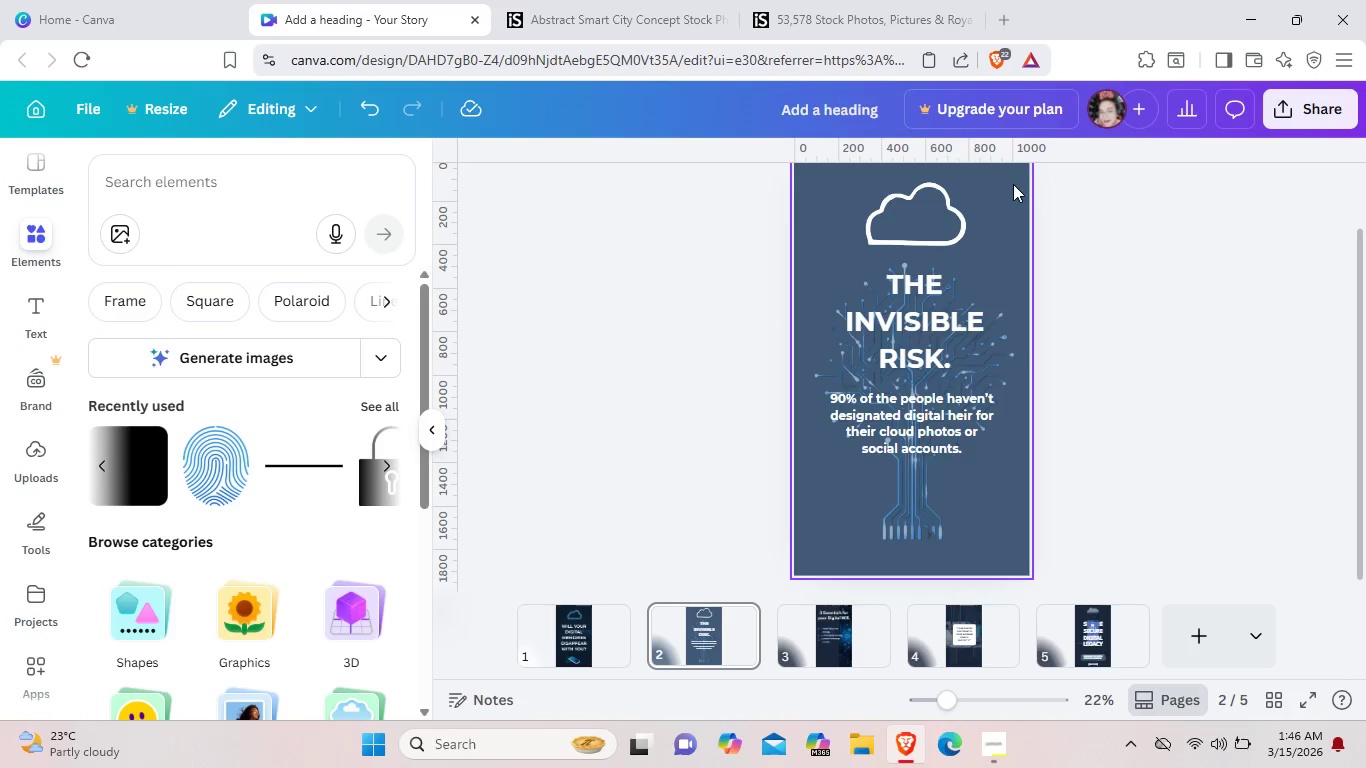 
left_click([1013, 184])
 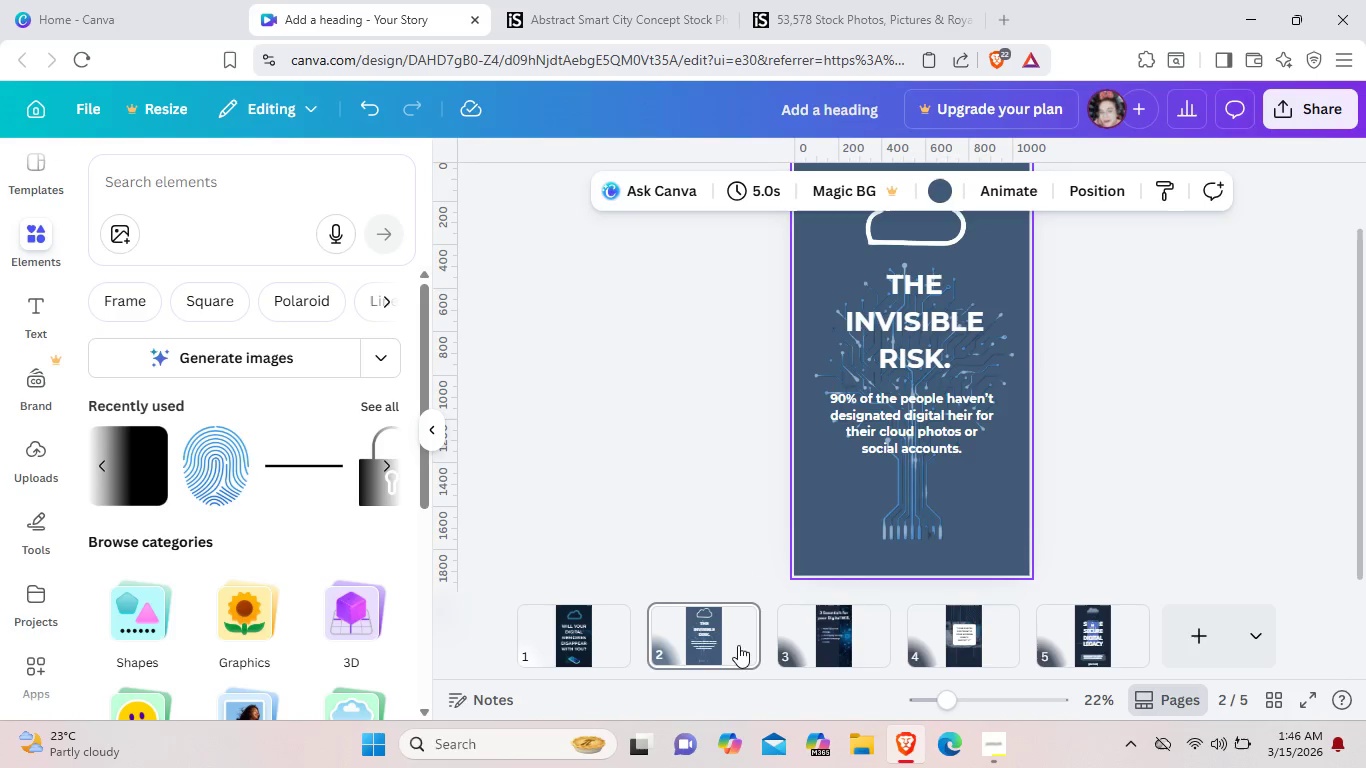 
left_click([605, 638])
 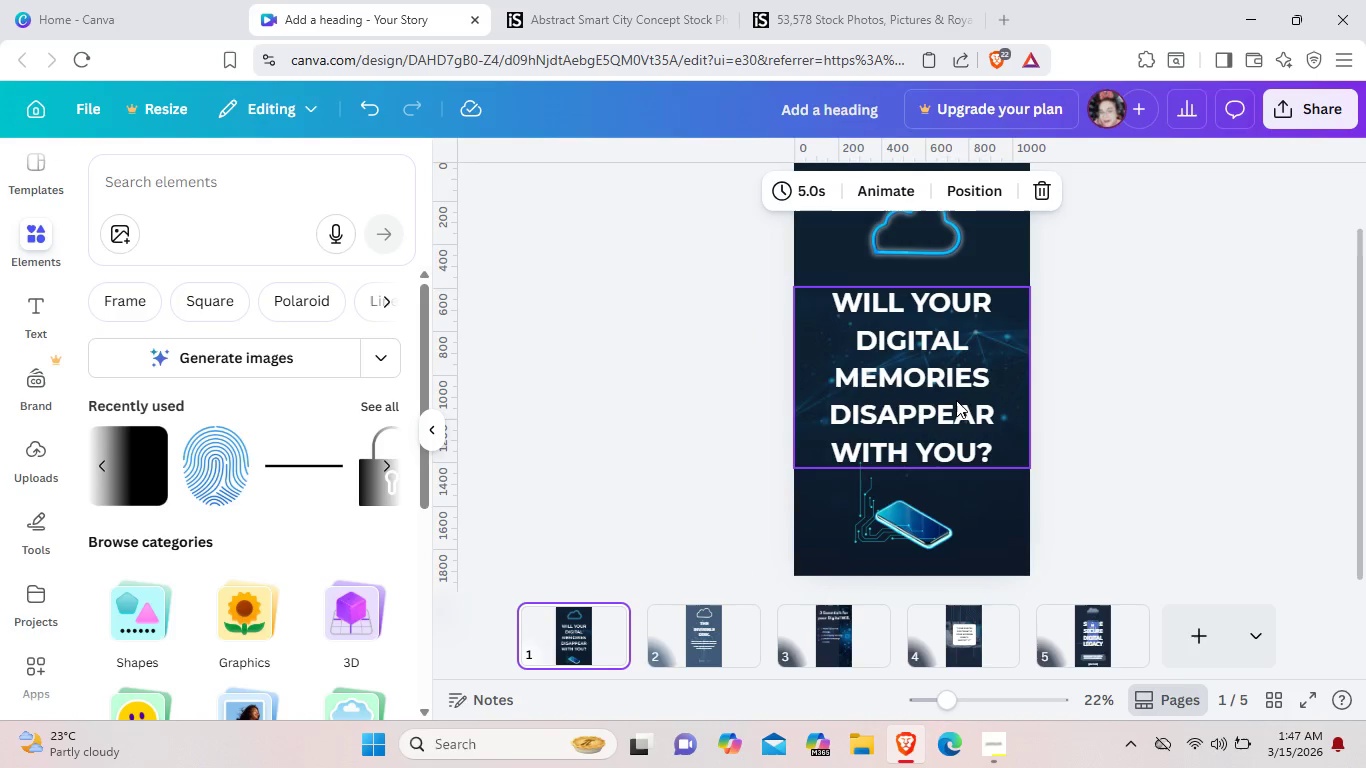 
left_click([947, 397])
 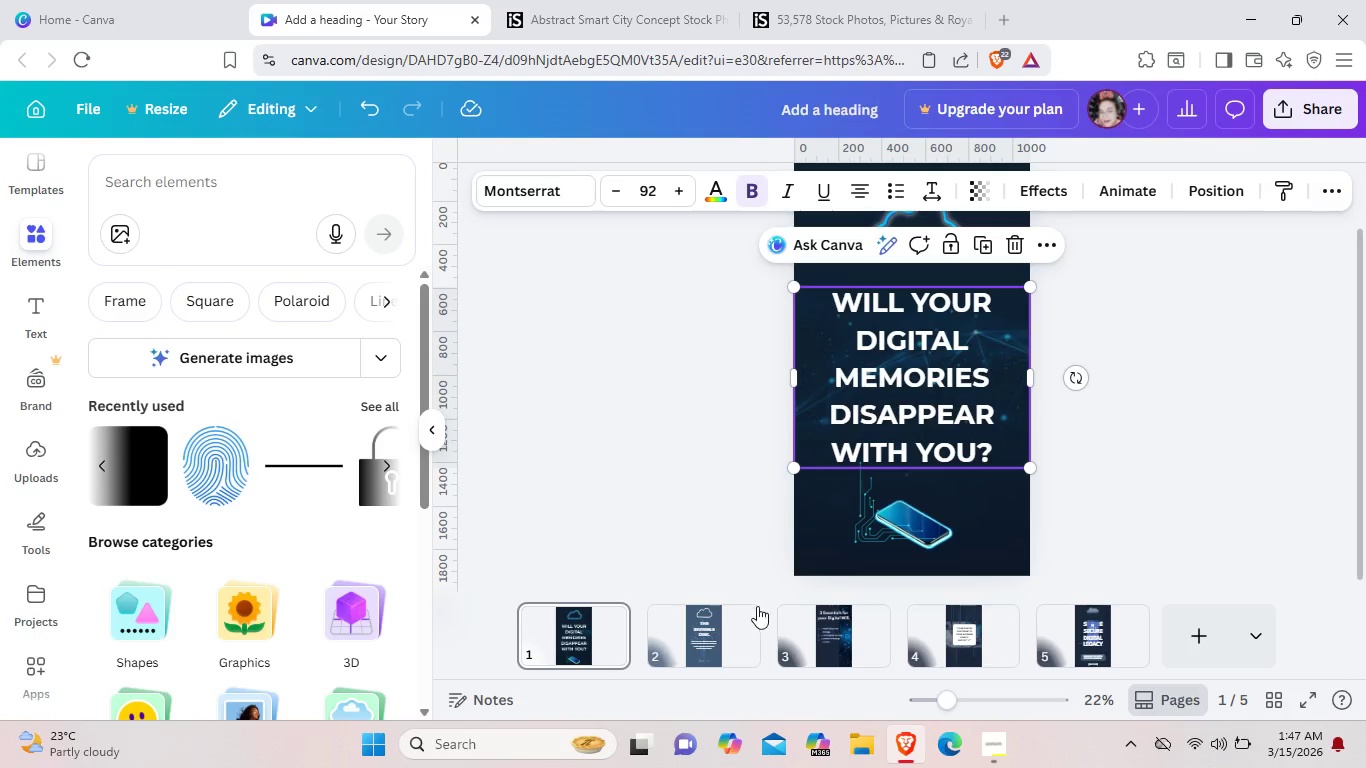 
left_click([709, 637])
 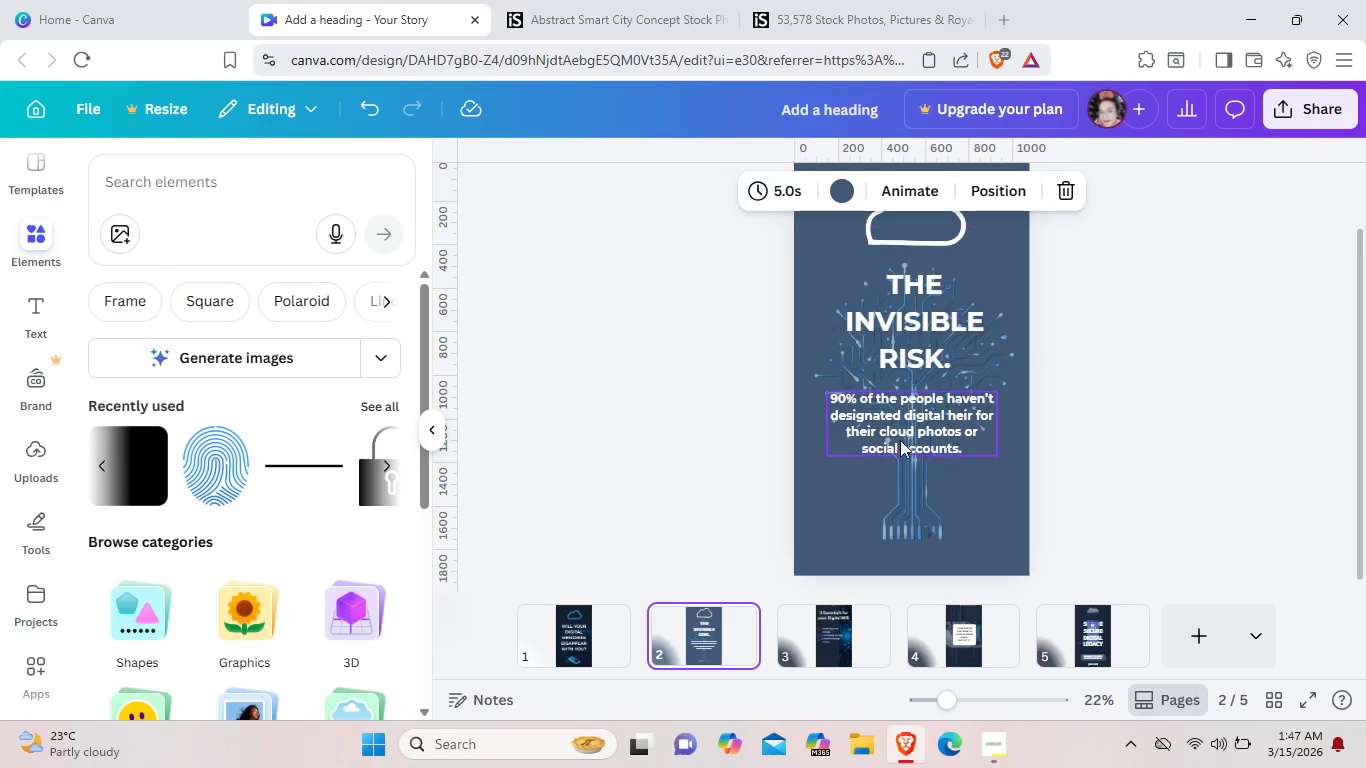 
left_click([906, 436])
 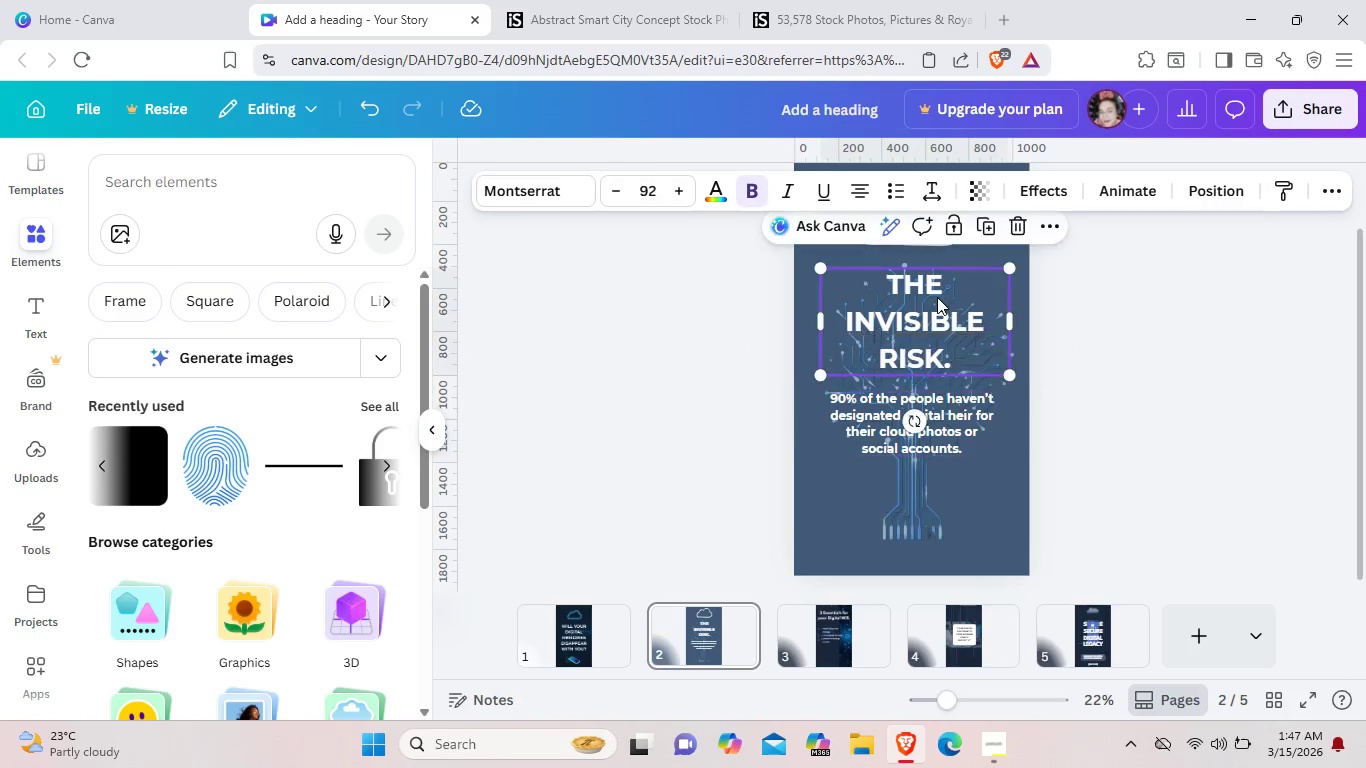 
left_click([937, 297])
 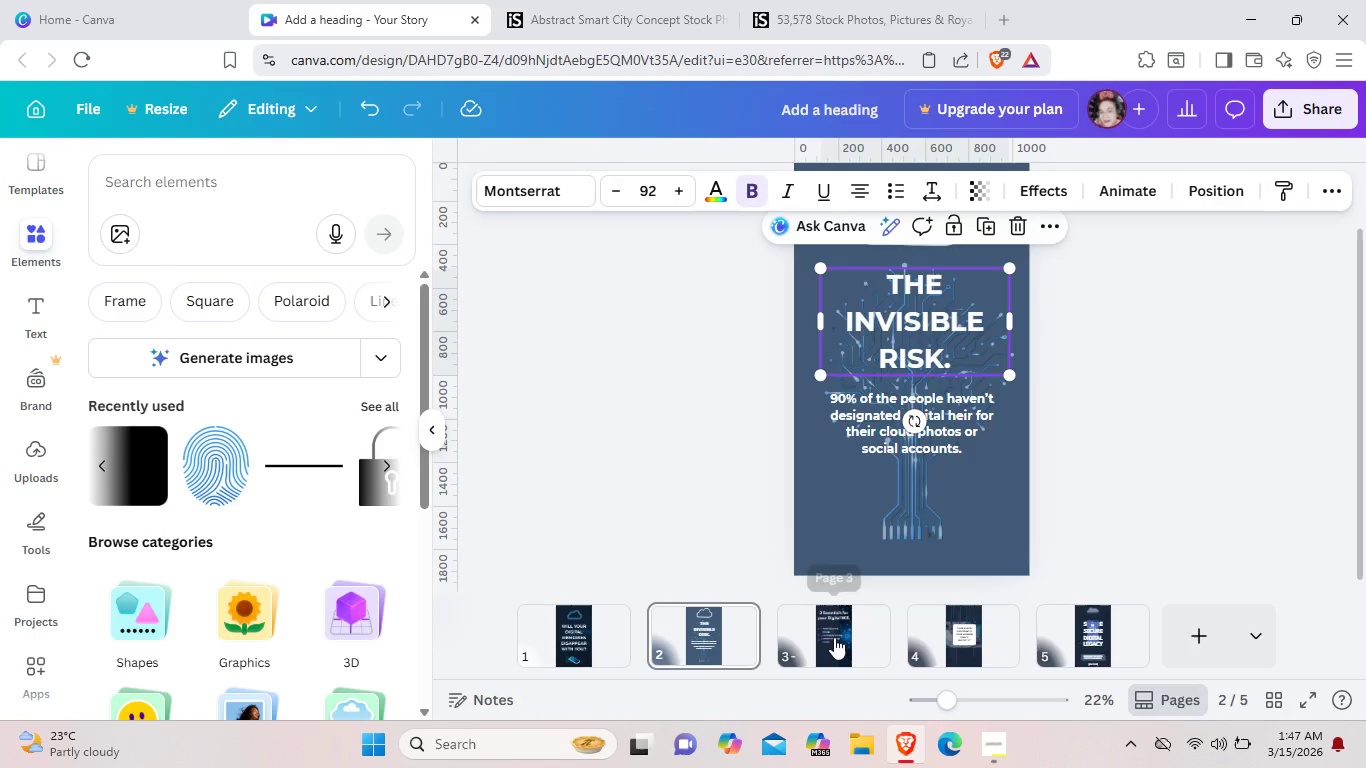 
left_click([834, 637])
 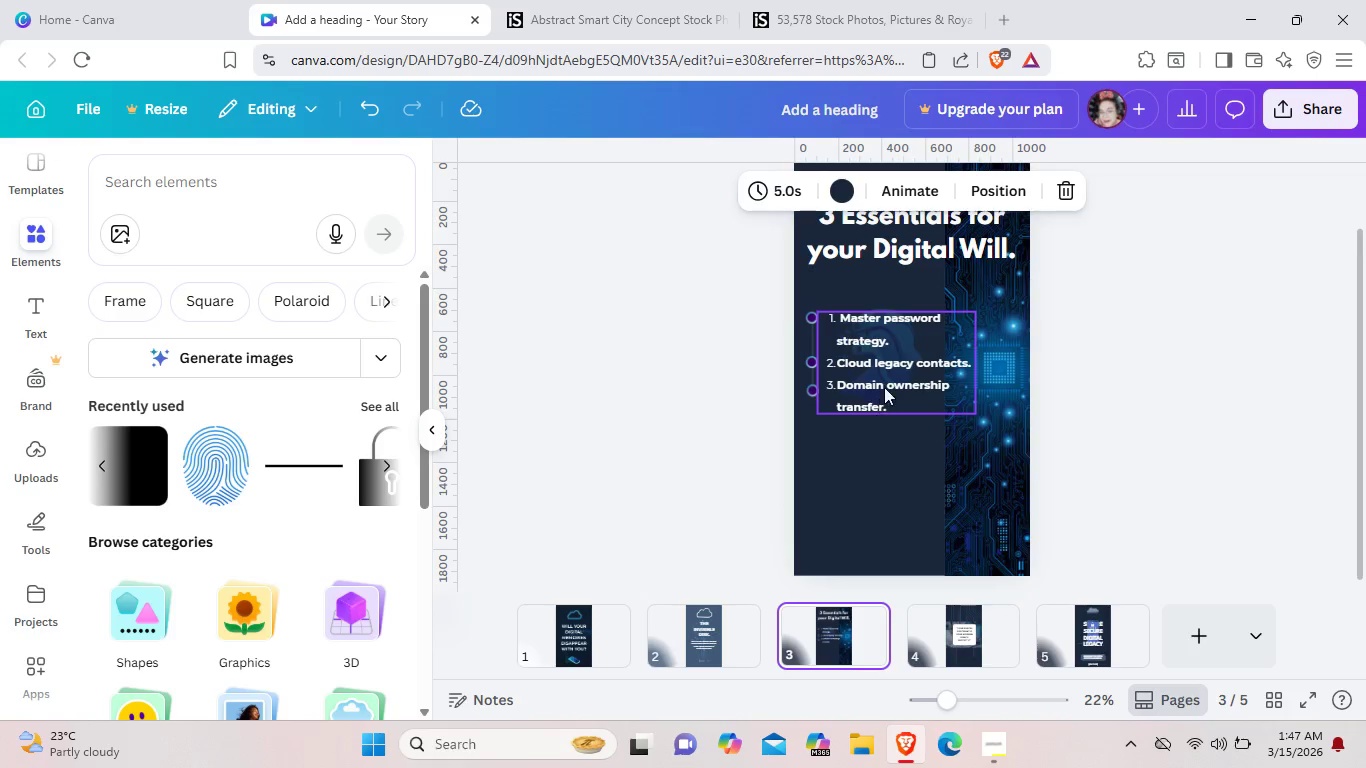 
left_click([886, 383])
 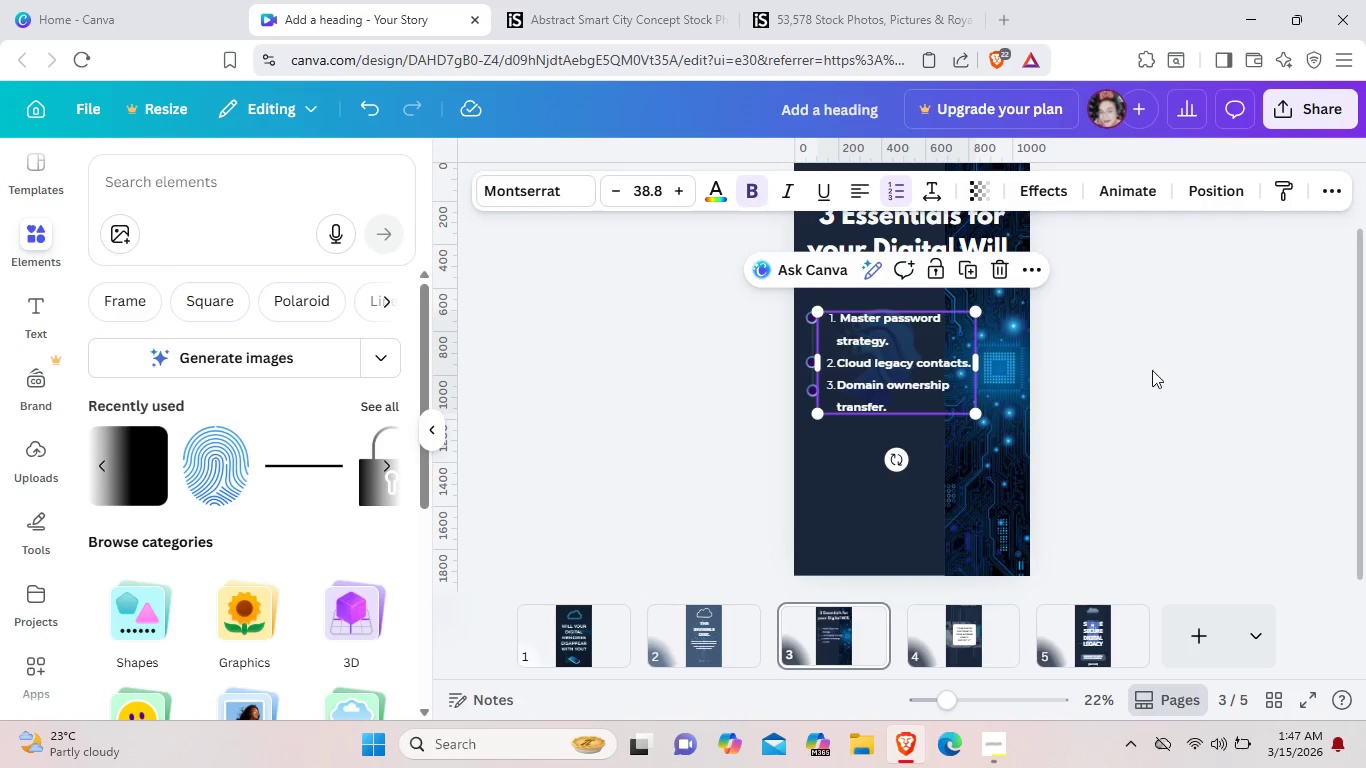 
left_click([1164, 373])
 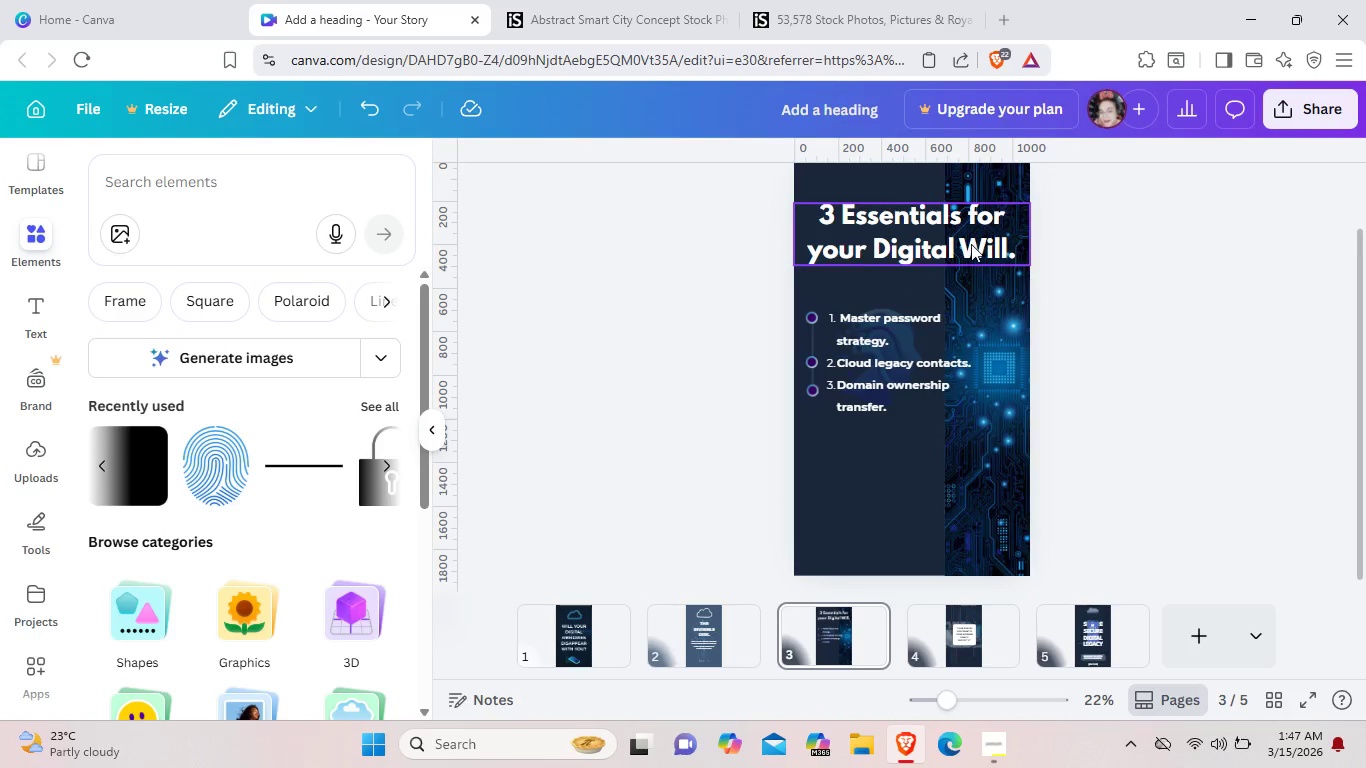 
left_click([971, 244])
 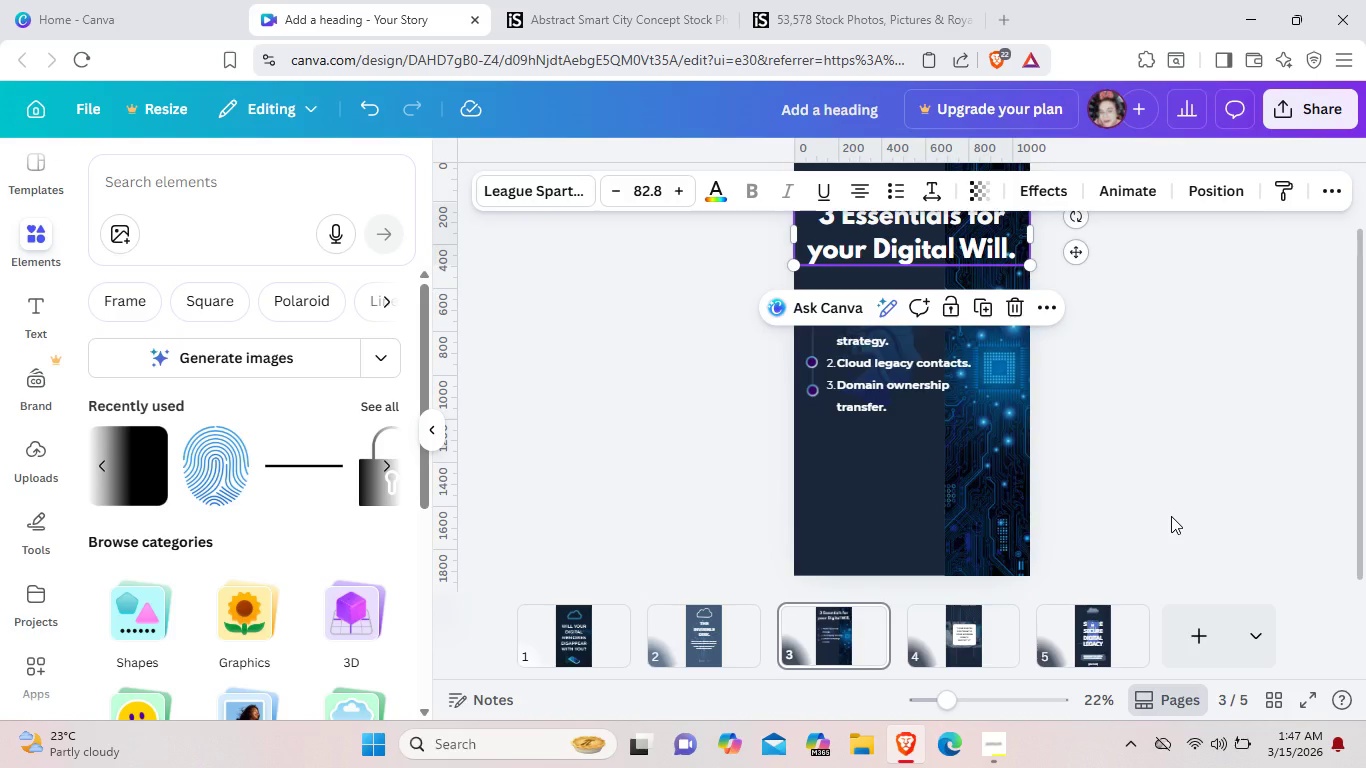 
left_click([1171, 516])
 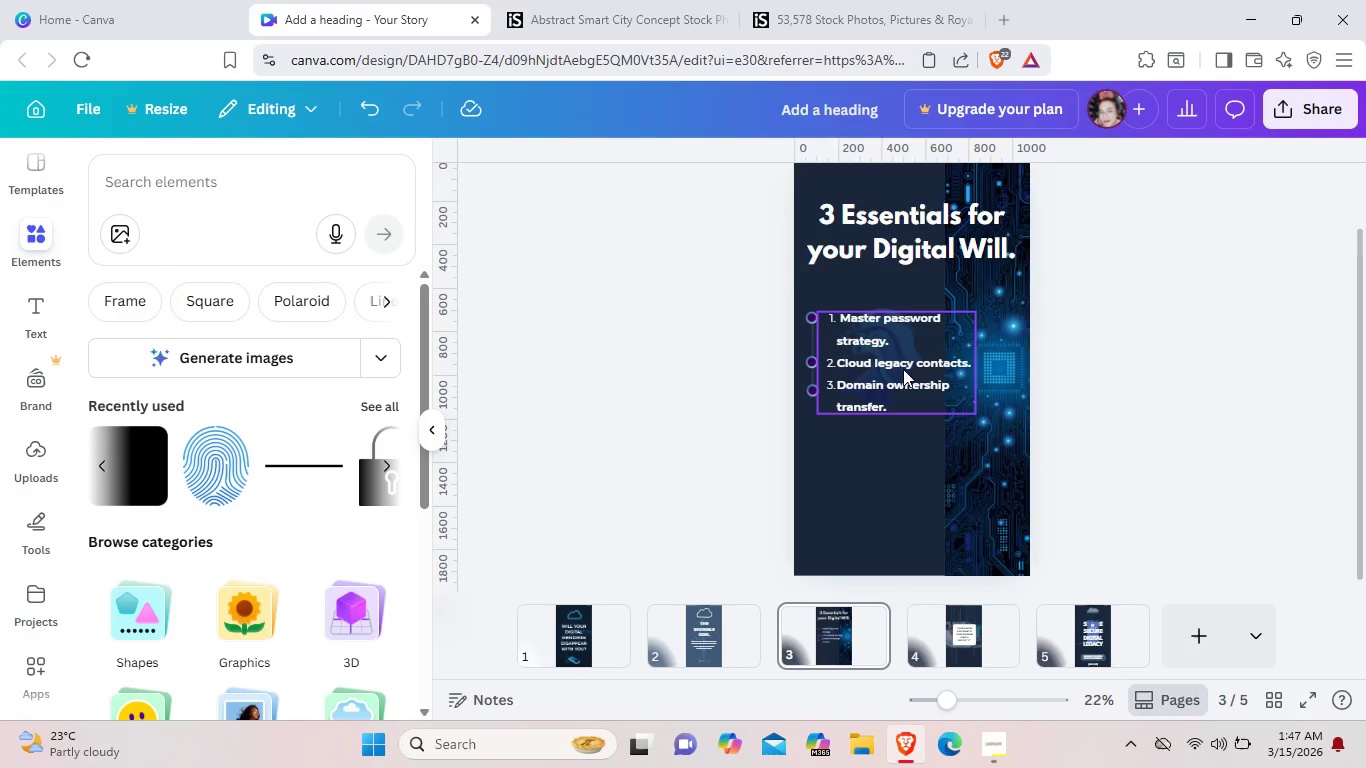 
left_click([903, 369])
 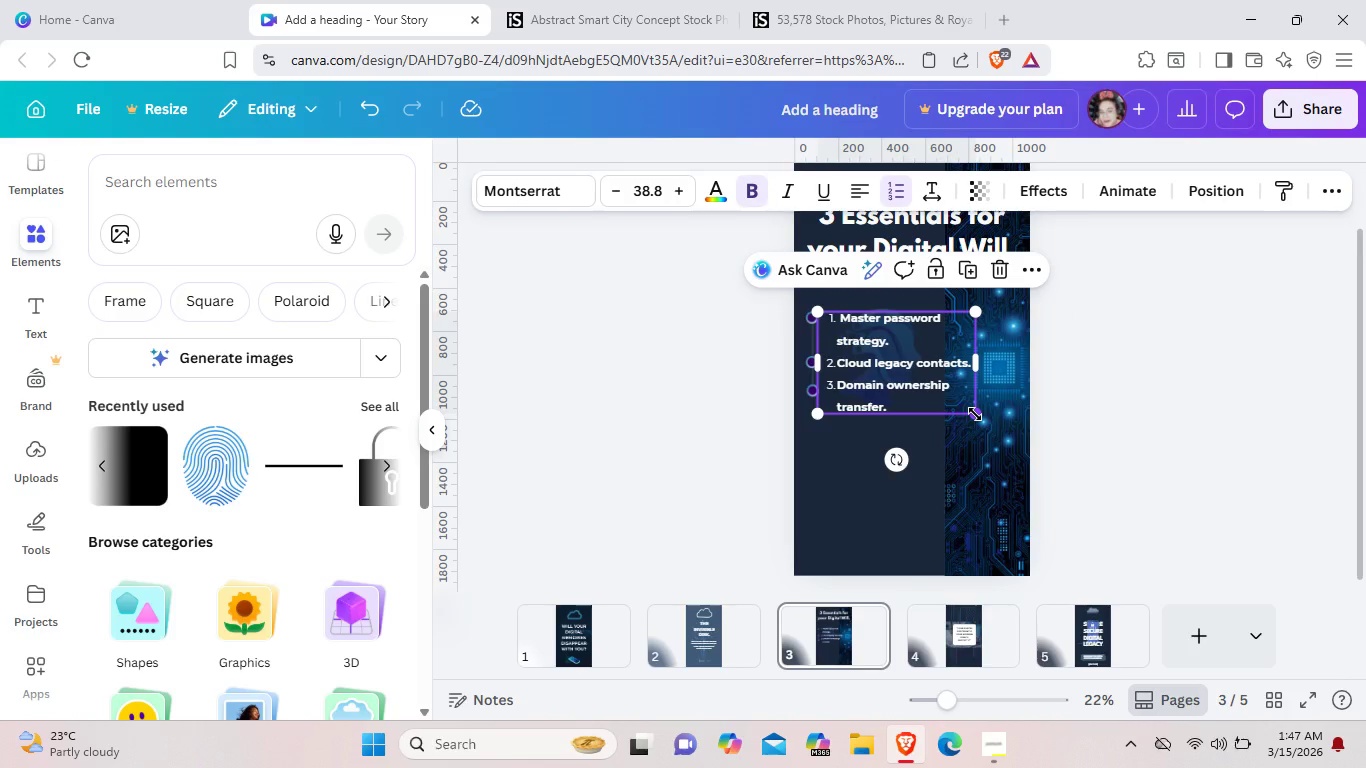 
left_click_drag(start_coordinate=[975, 414], to_coordinate=[979, 420])
 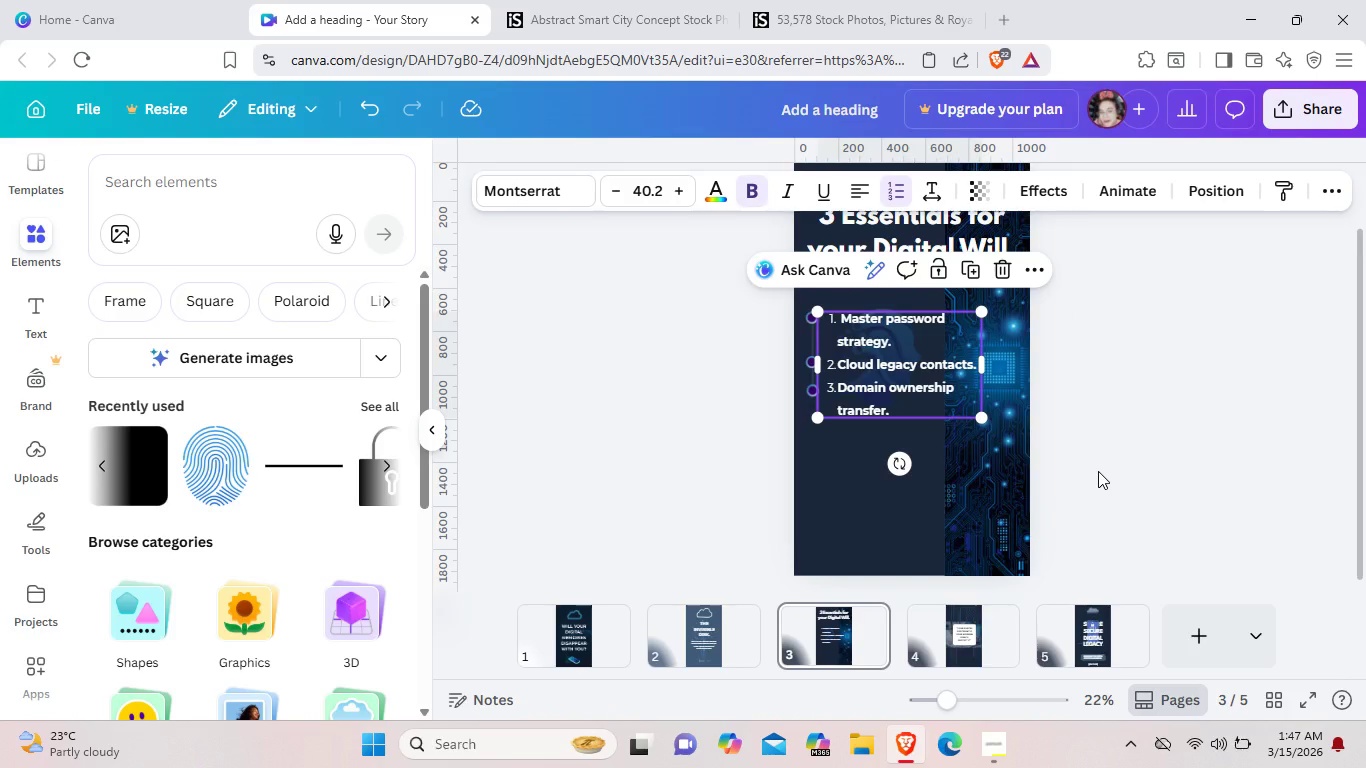 
key(ArrowUp)
 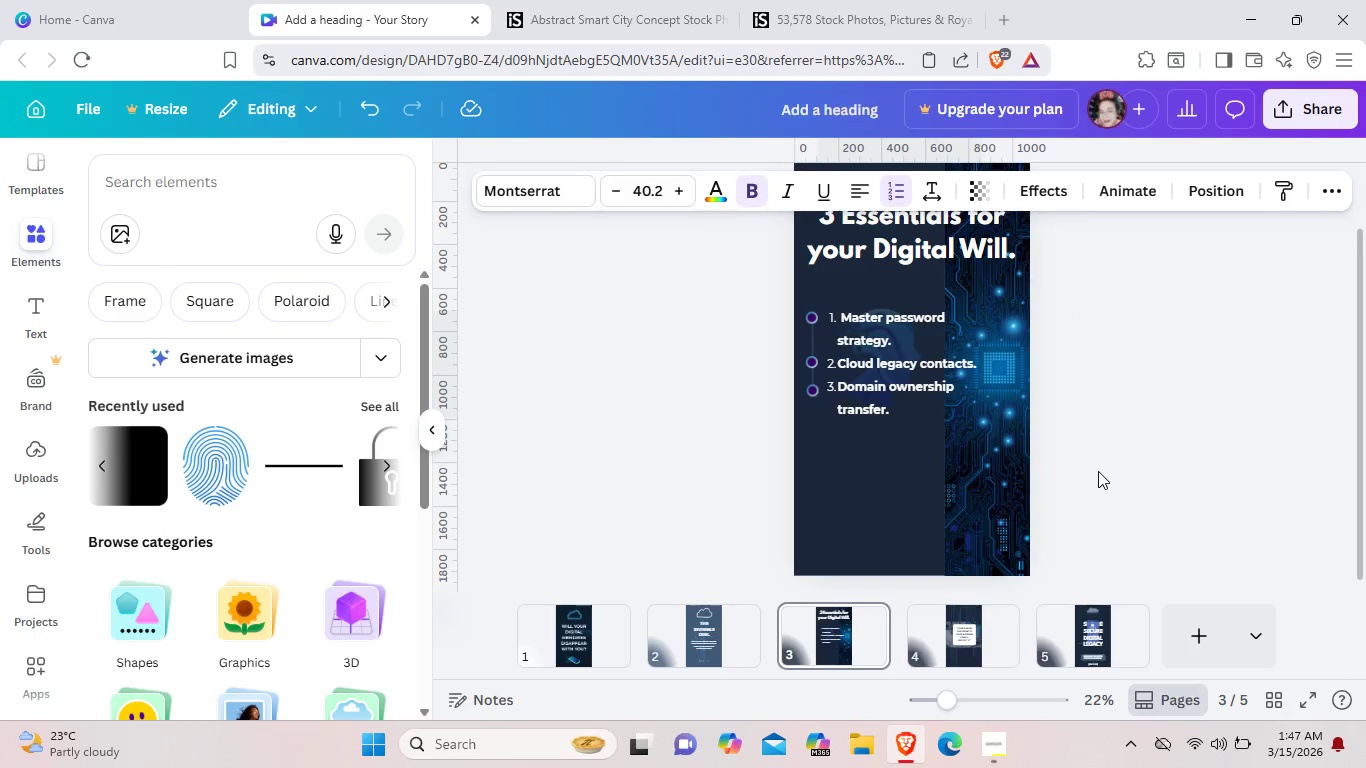 
key(ArrowUp)
 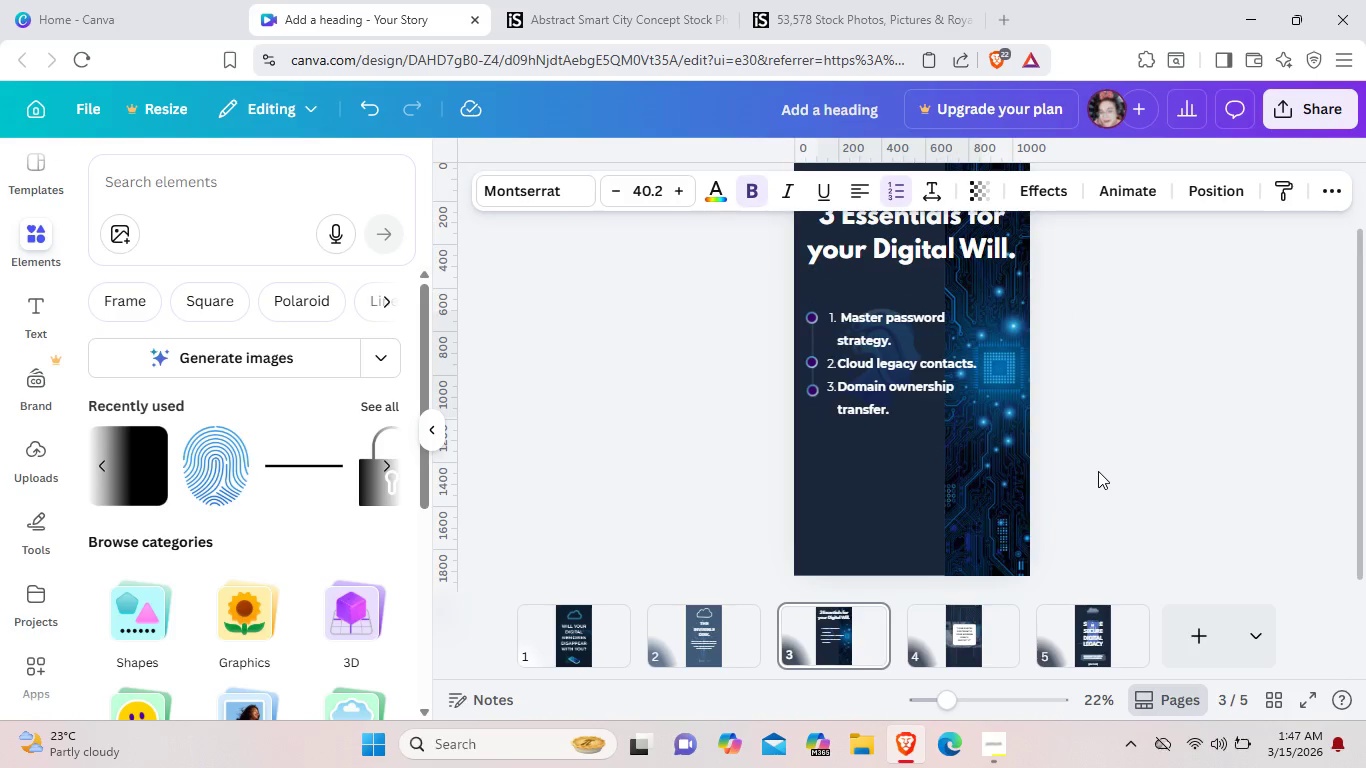 
key(ArrowUp)
 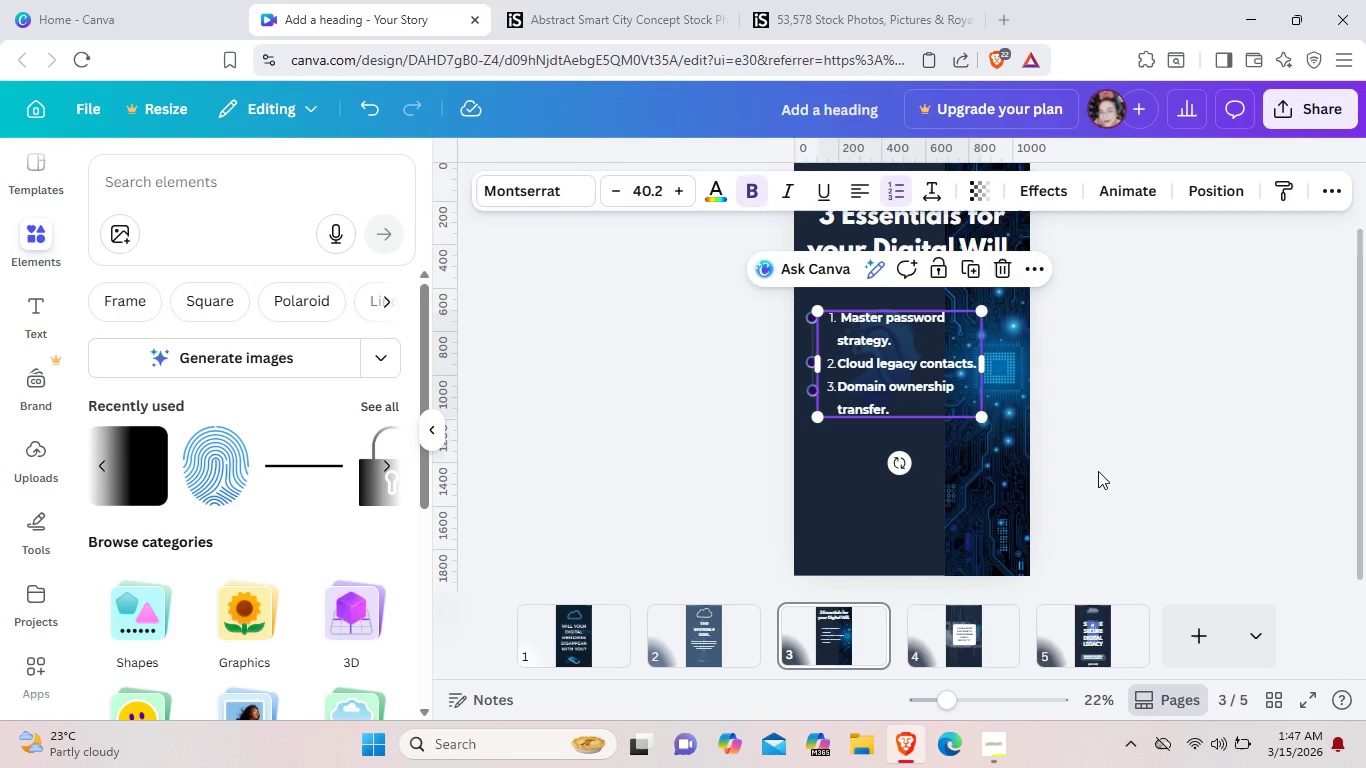 
left_click([1098, 471])
 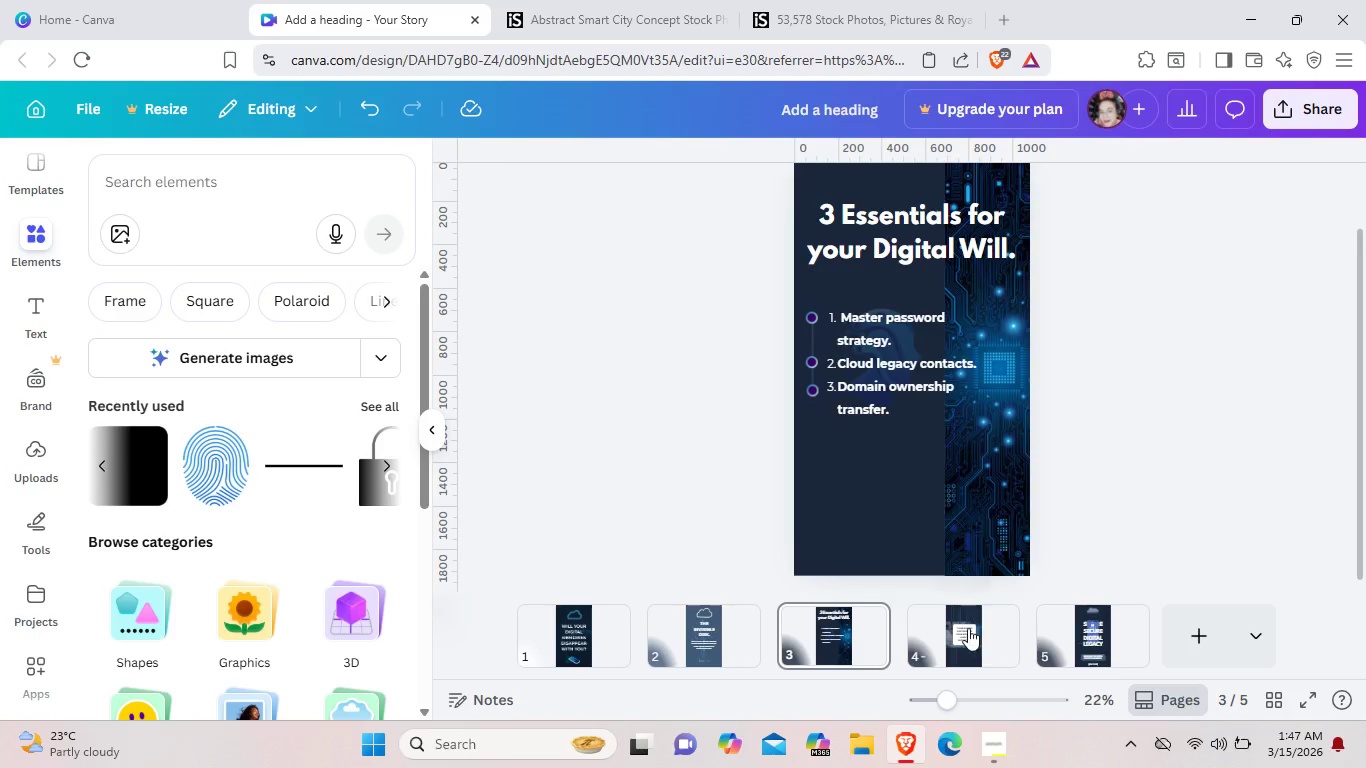 
left_click([968, 628])
 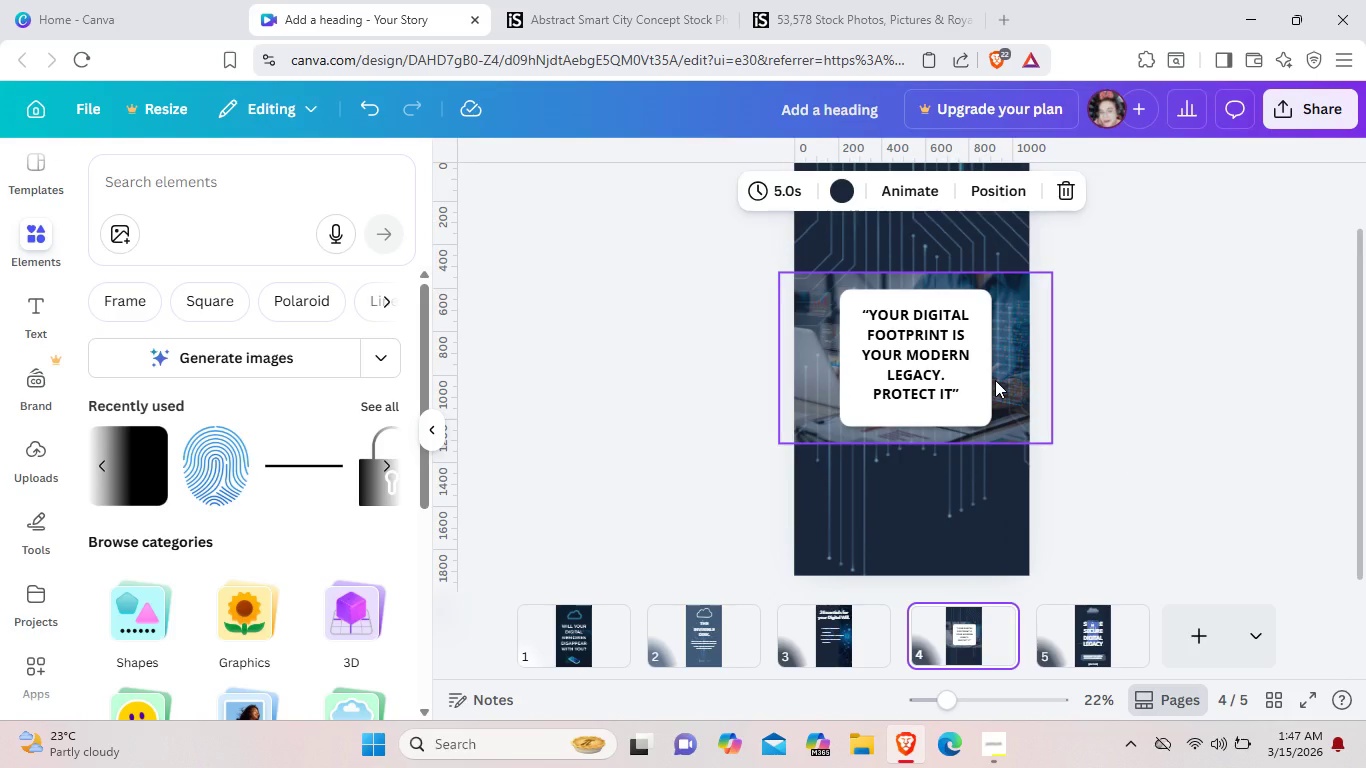 
left_click([1146, 477])
 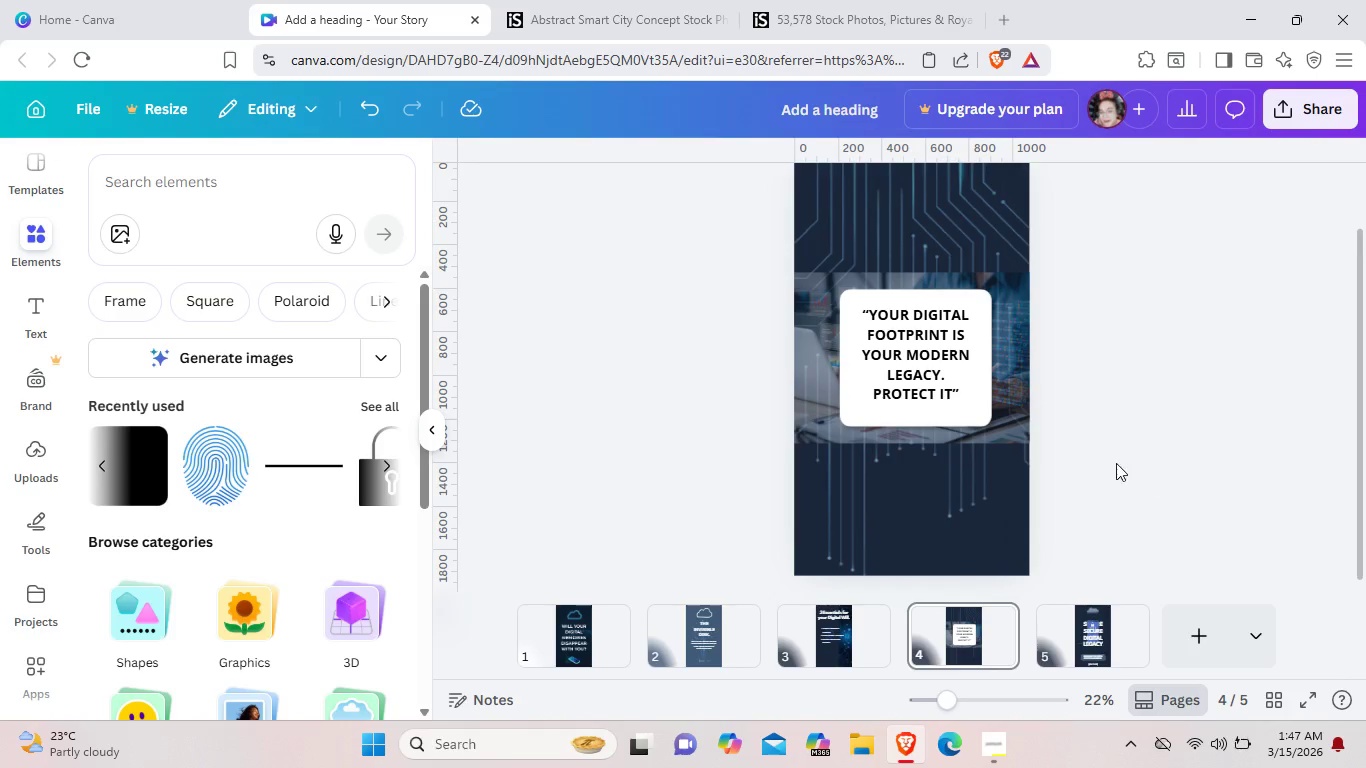 
mouse_move([1002, 431])
 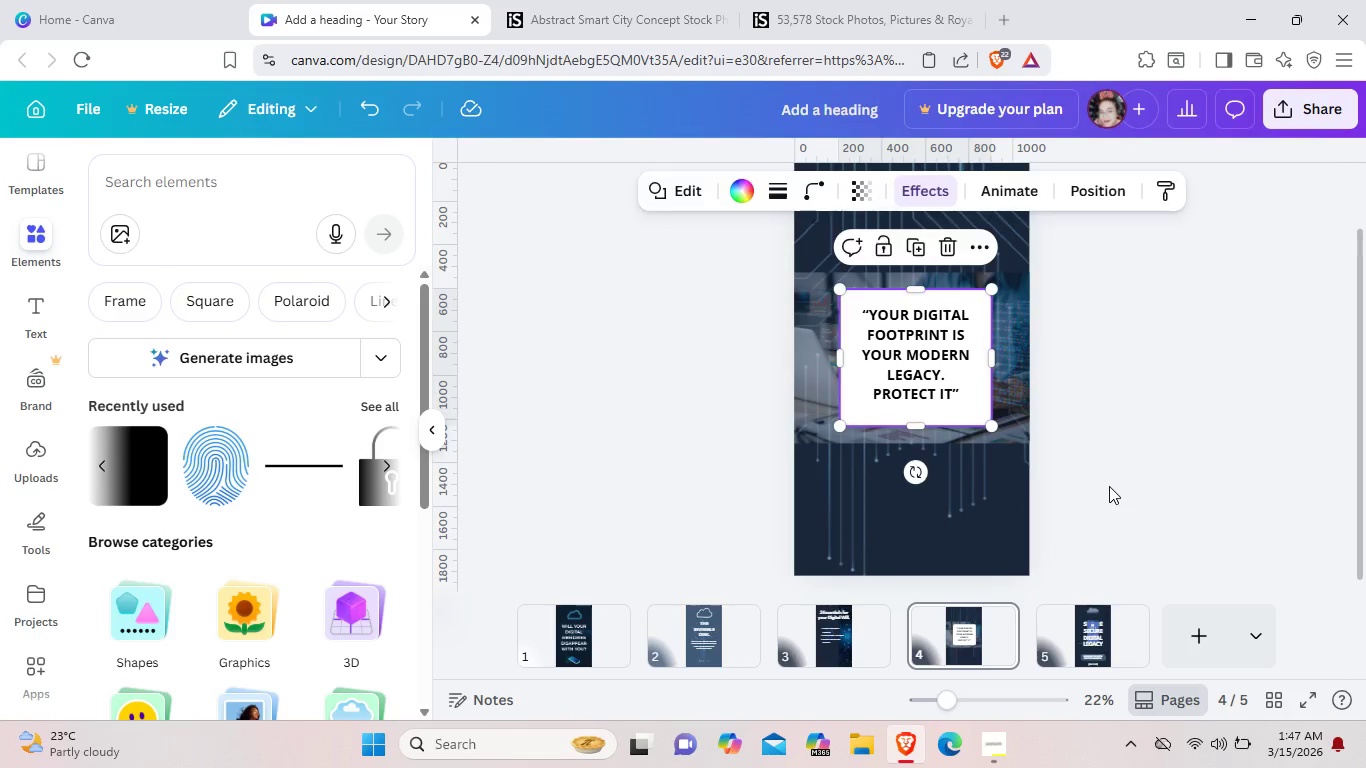 
left_click([1109, 486])
 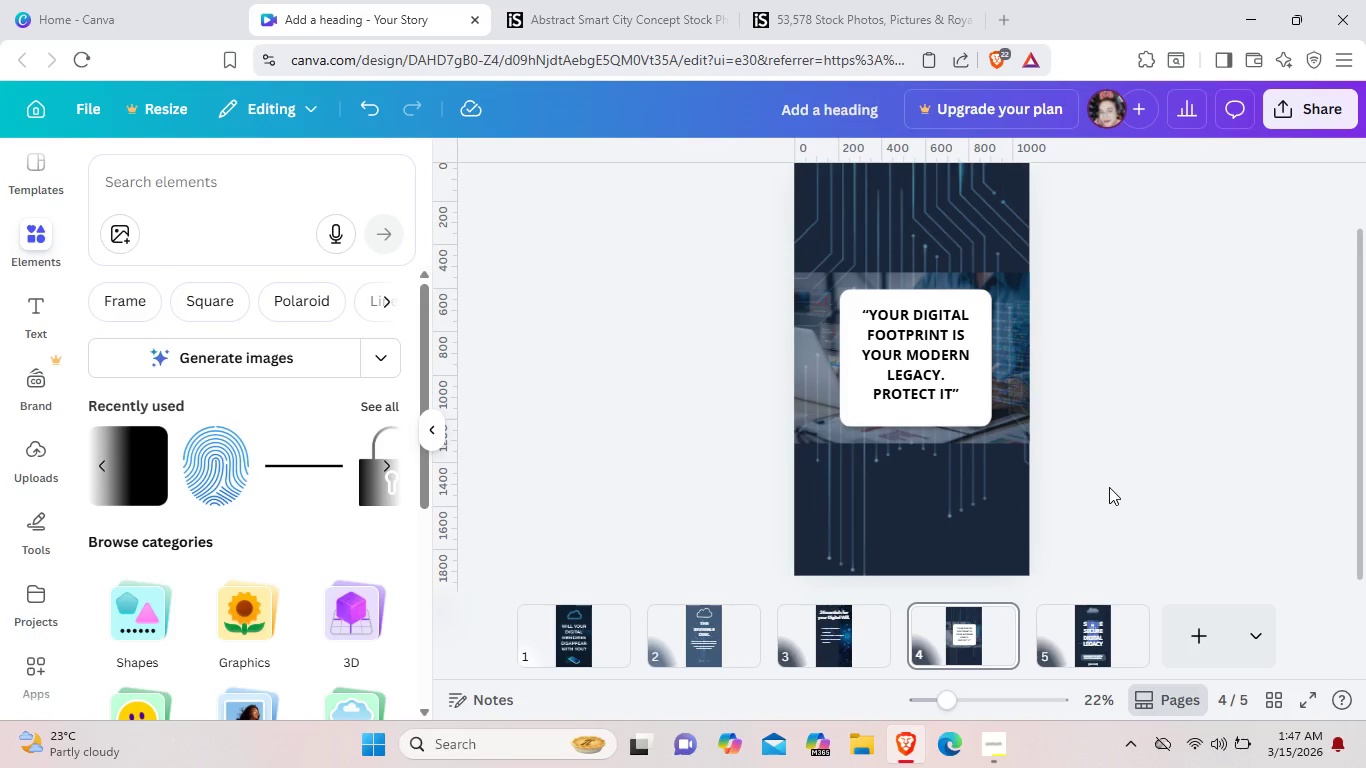 
wait(7.66)
 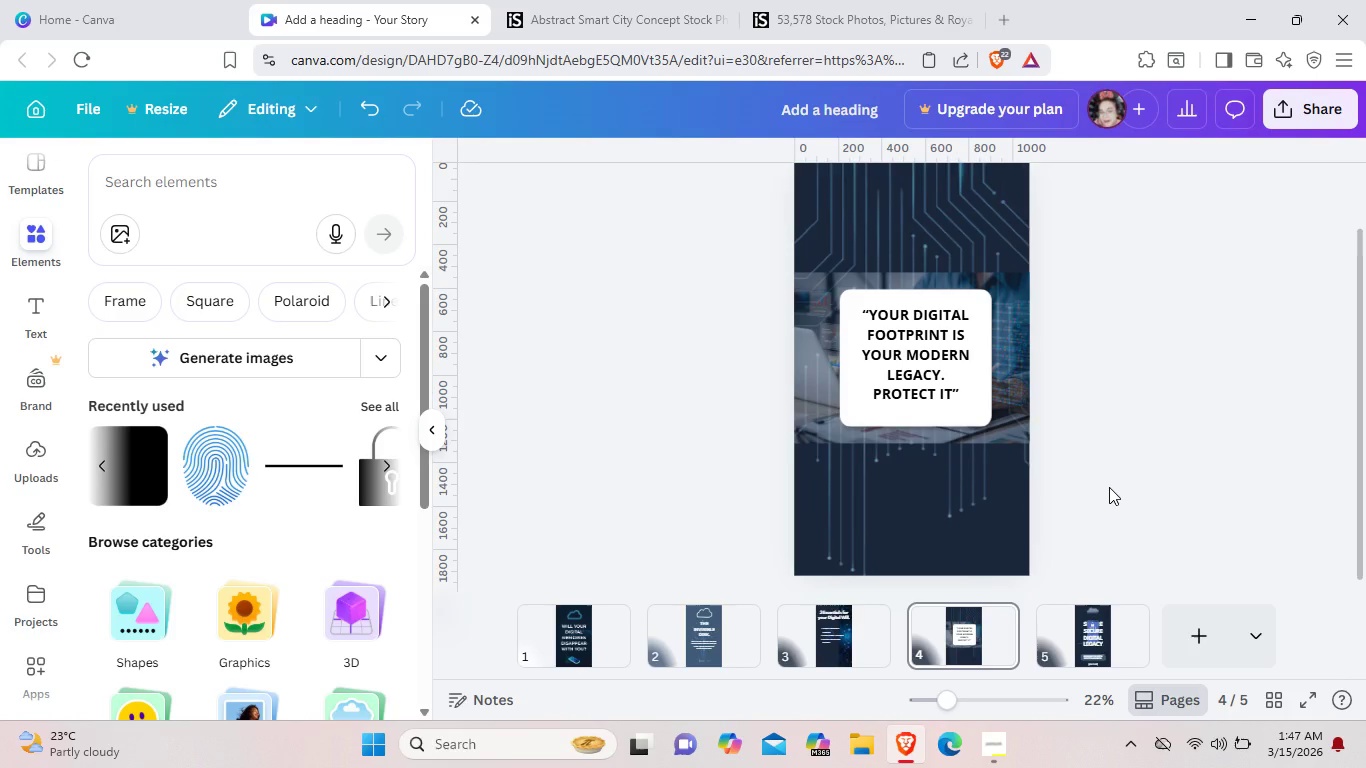 
left_click([1102, 616])
 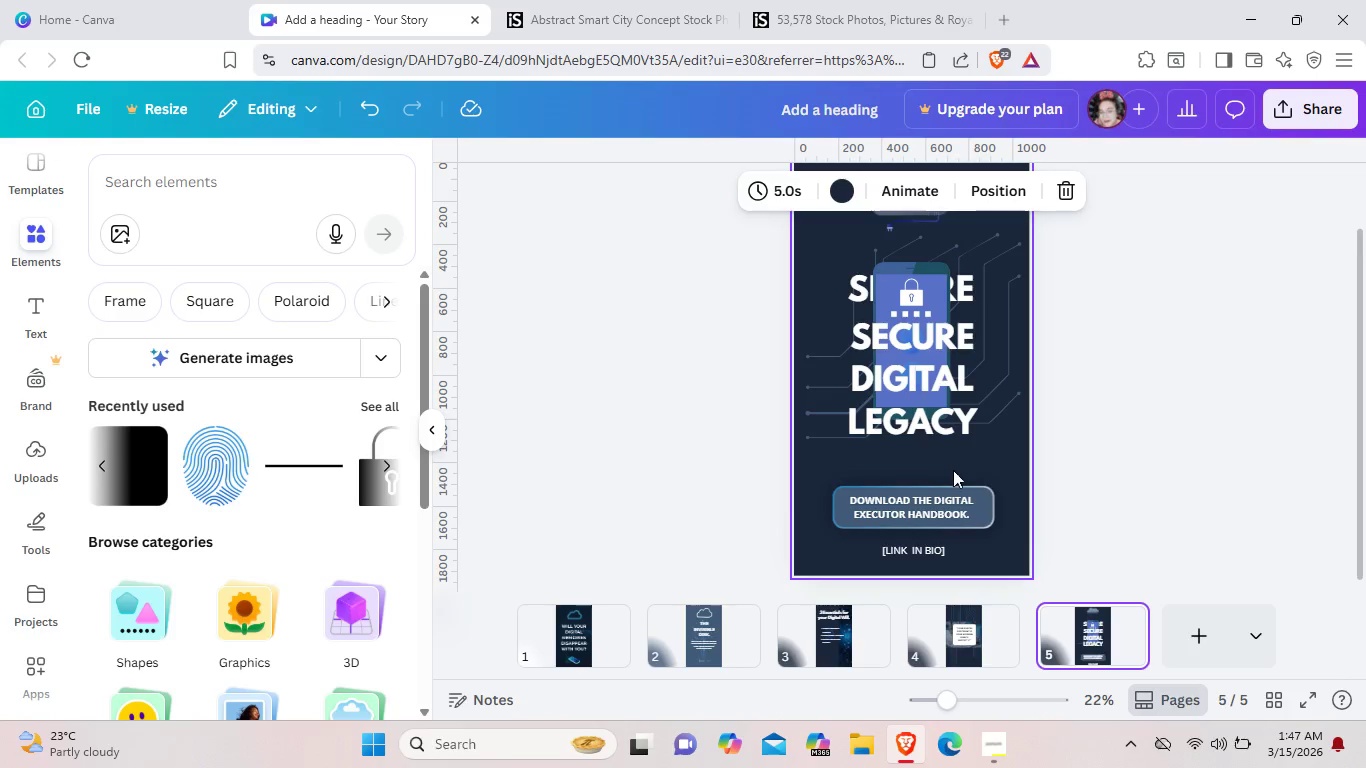 
scroll: coordinate [1063, 498], scroll_direction: up, amount: 1.0
 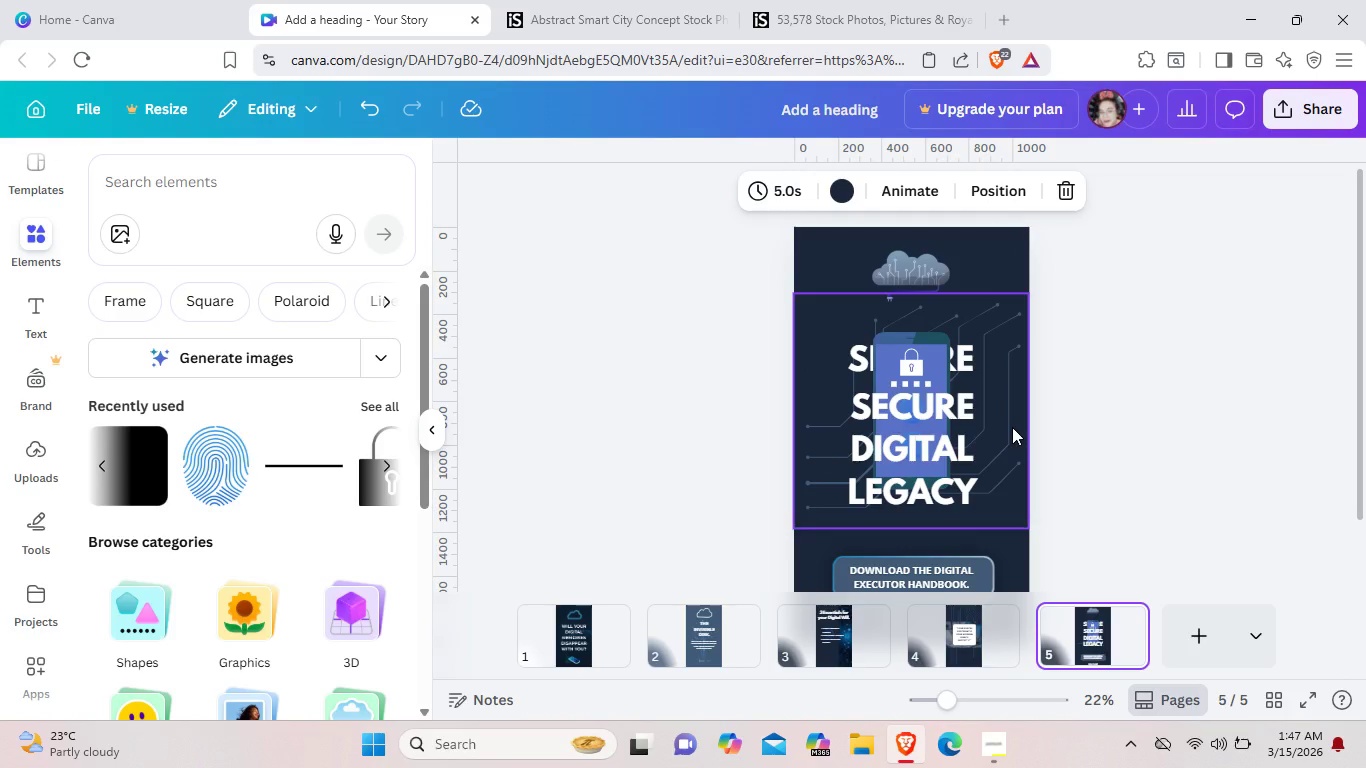 
left_click([1012, 427])
 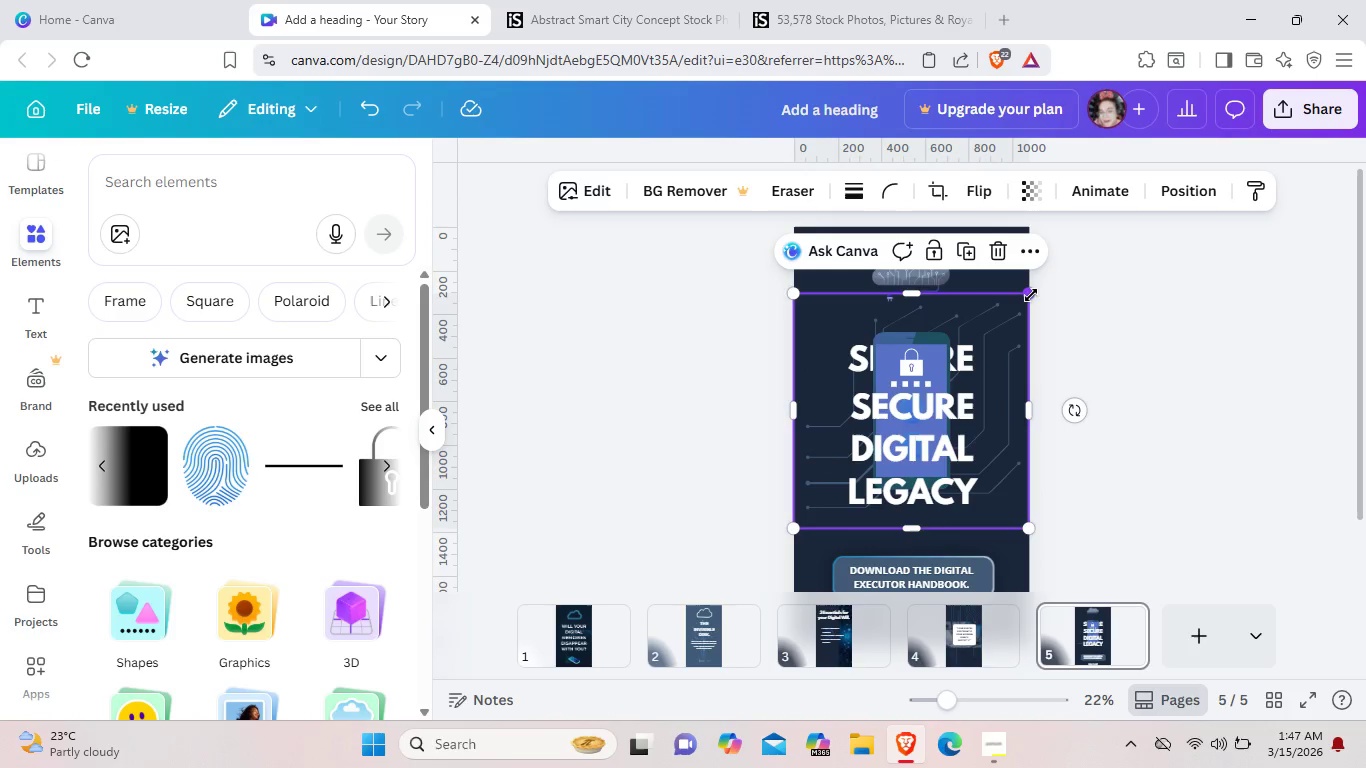 
left_click_drag(start_coordinate=[1031, 295], to_coordinate=[1049, 287])
 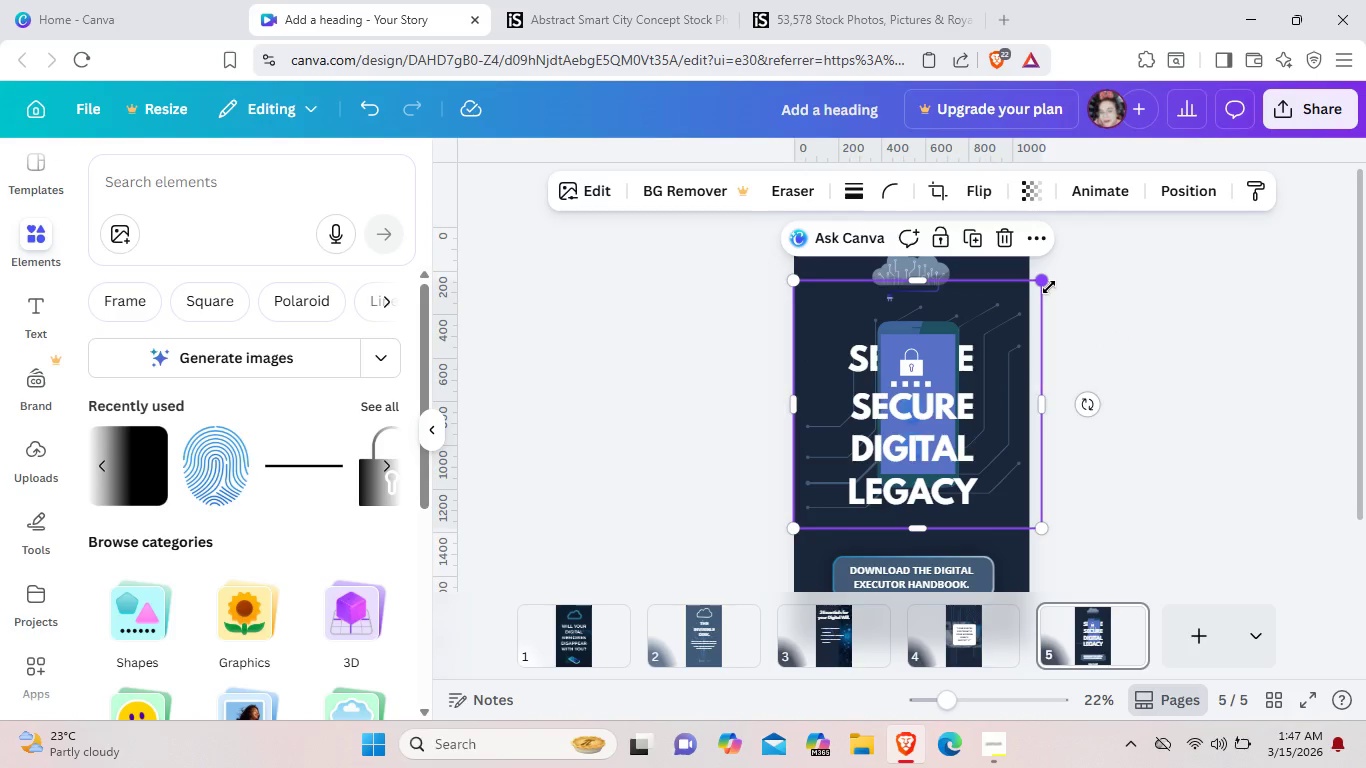 
key(Control+Z)
 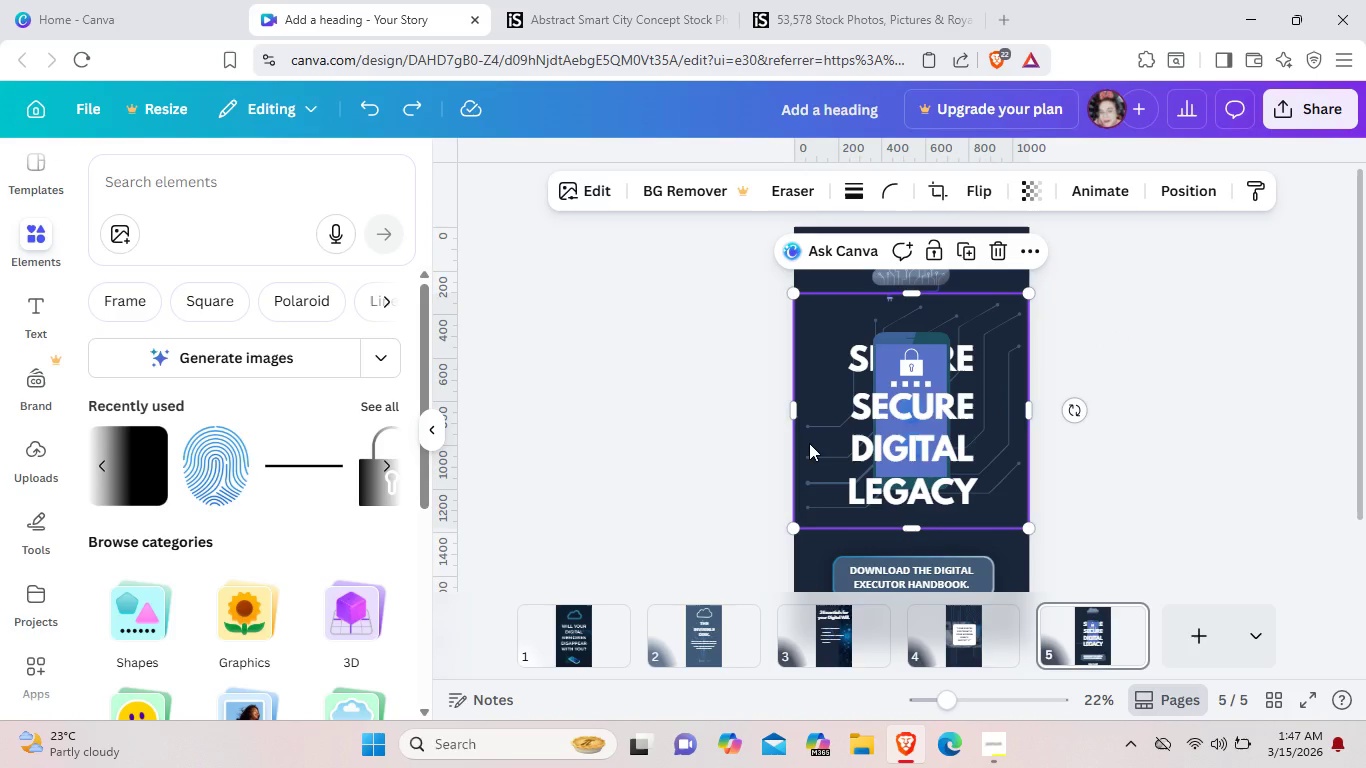 
left_click([809, 443])
 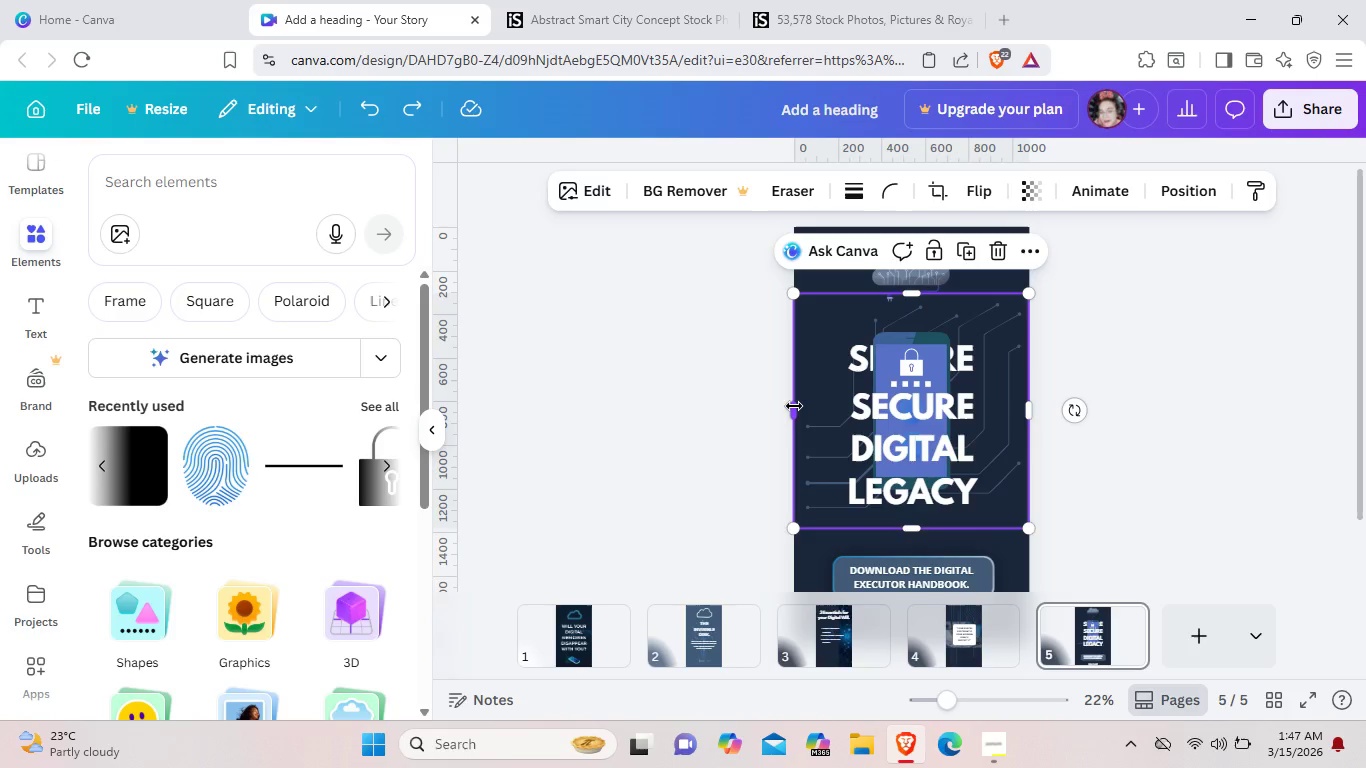 
left_click_drag(start_coordinate=[793, 406], to_coordinate=[826, 414])
 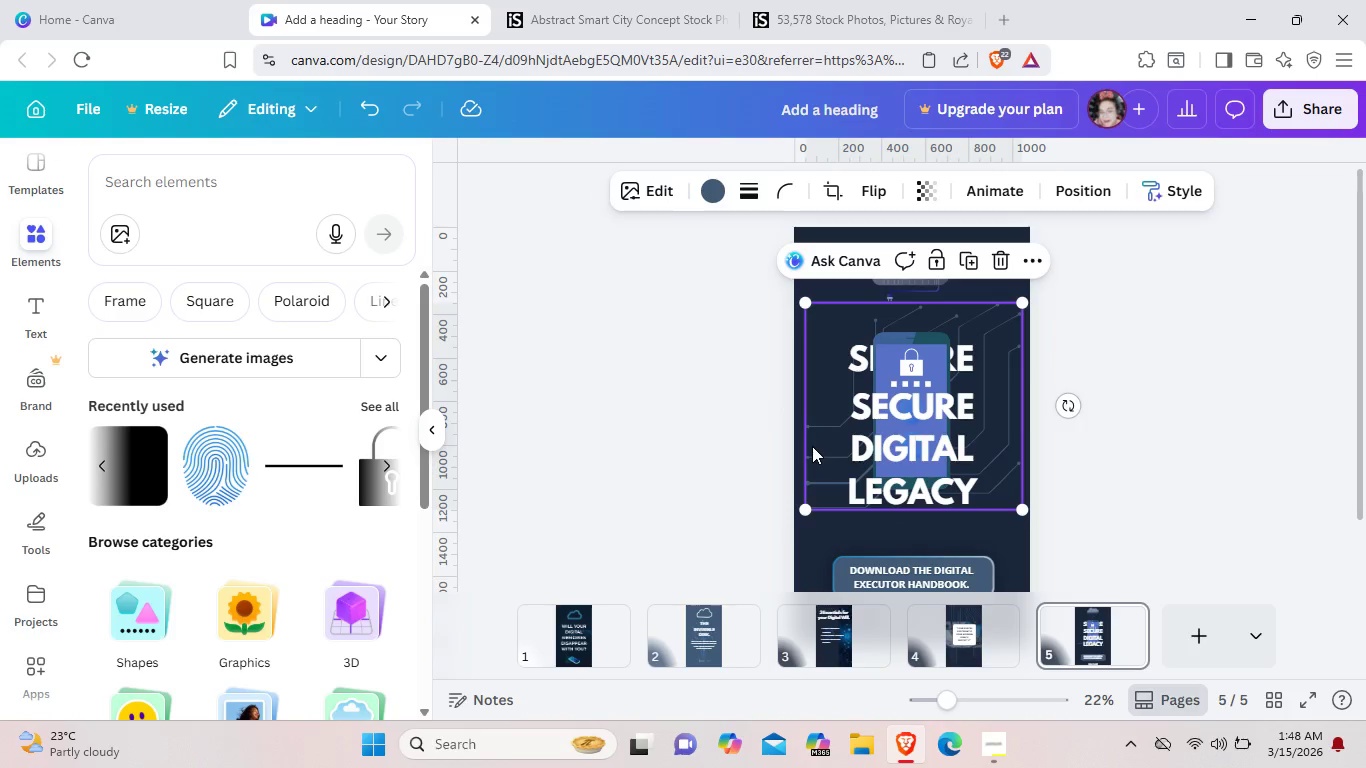 
left_click([812, 446])
 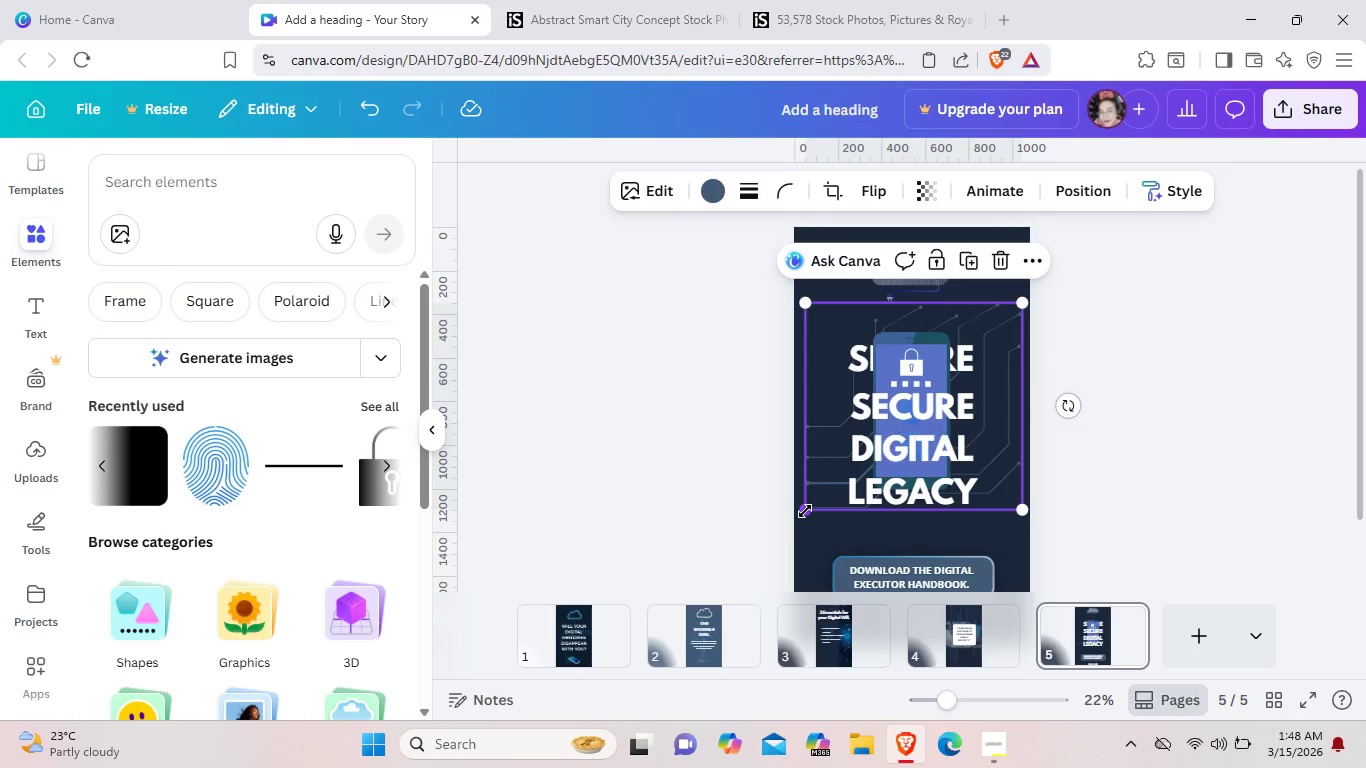 
left_click_drag(start_coordinate=[805, 511], to_coordinate=[781, 567])
 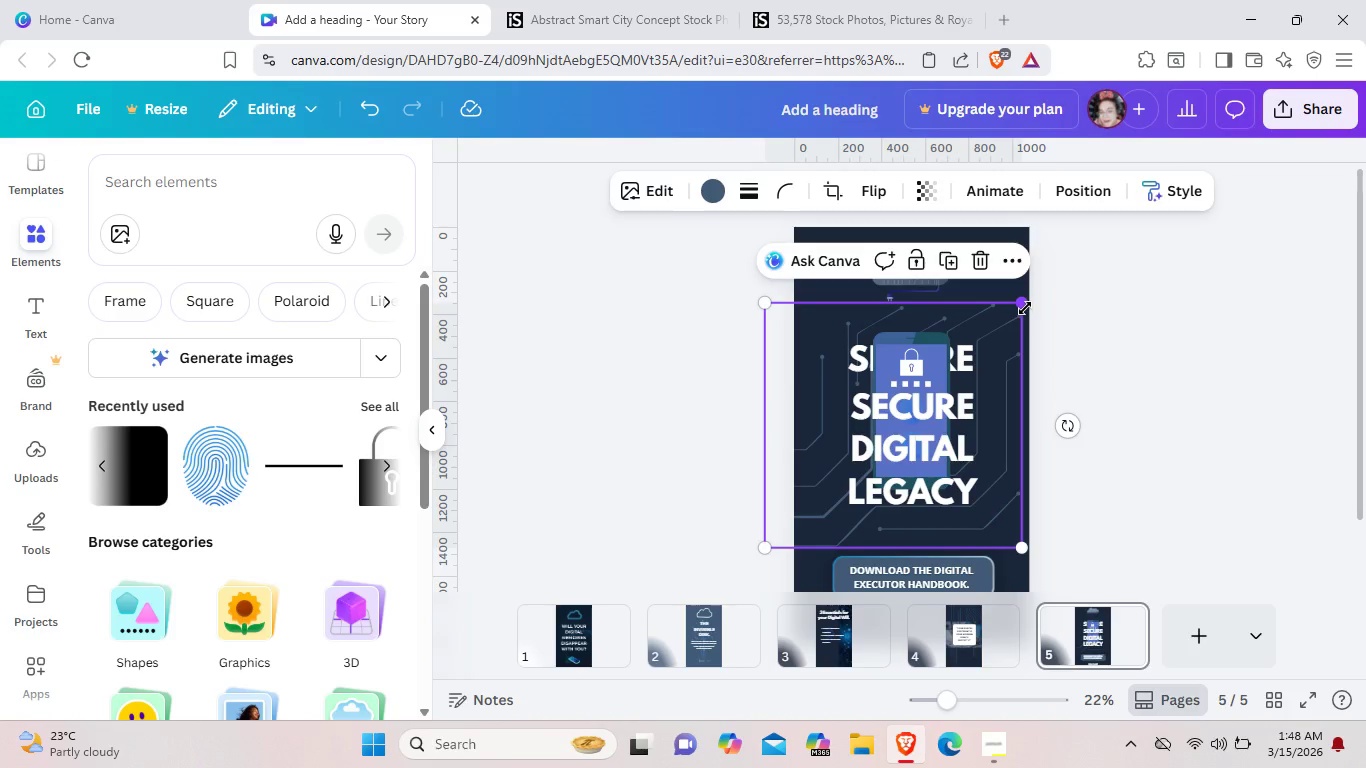 
left_click_drag(start_coordinate=[1025, 308], to_coordinate=[1058, 305])
 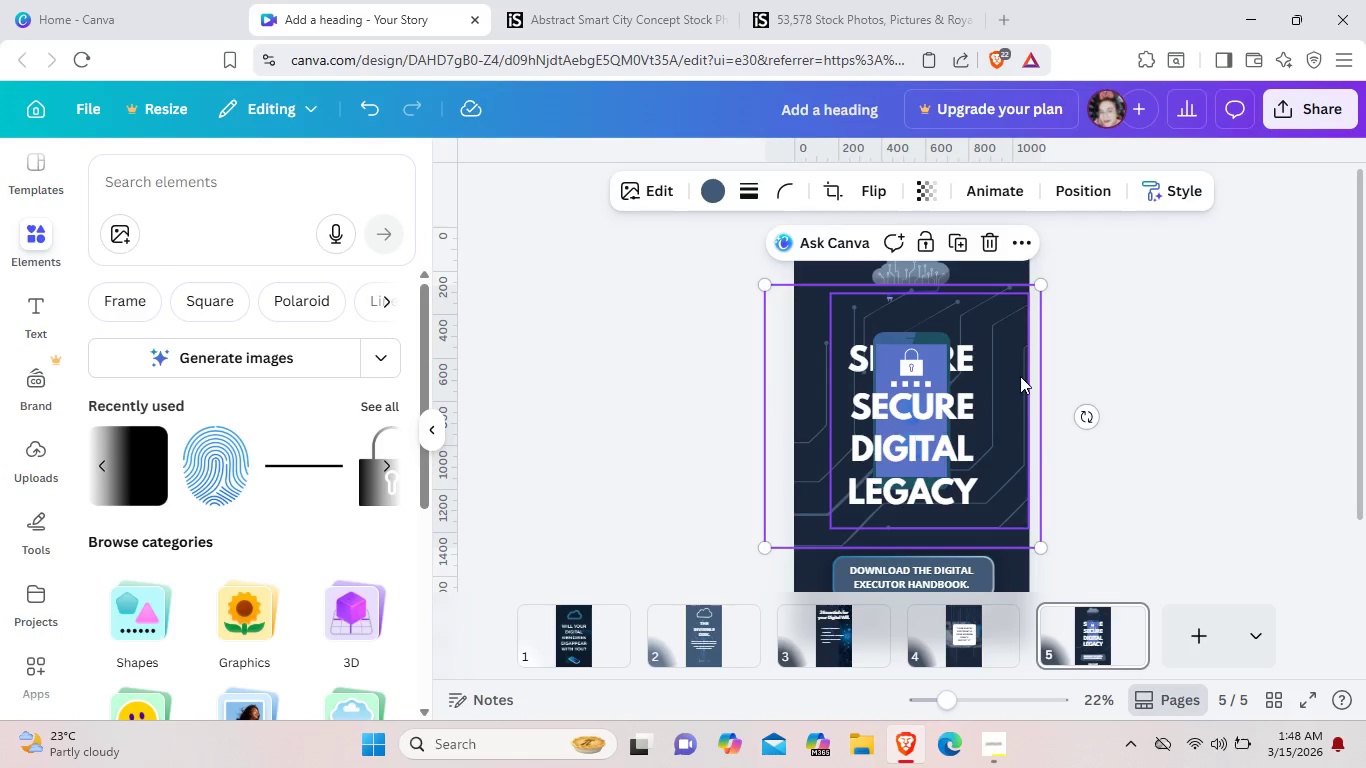 
left_click_drag(start_coordinate=[1020, 376], to_coordinate=[1020, 388])
 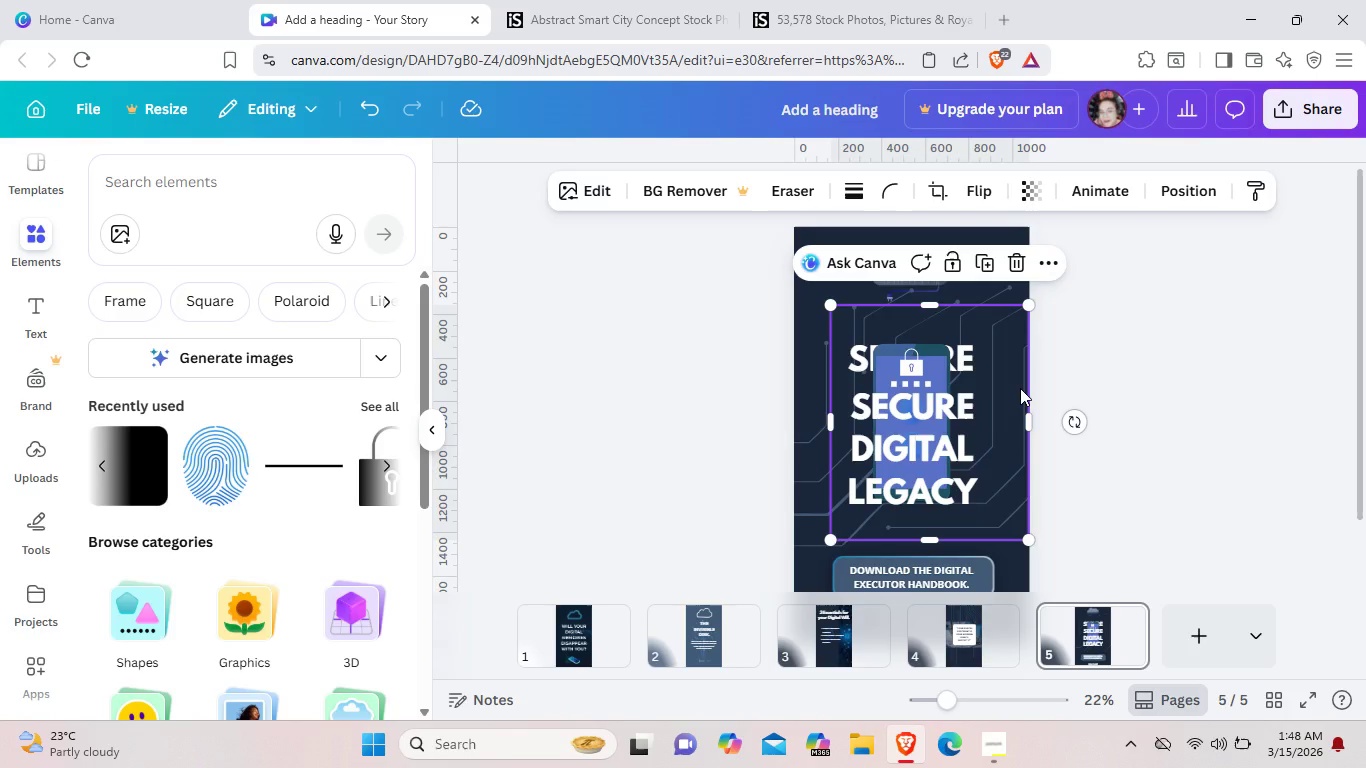 
hold_key(key=ControlLeft, duration=0.53)
 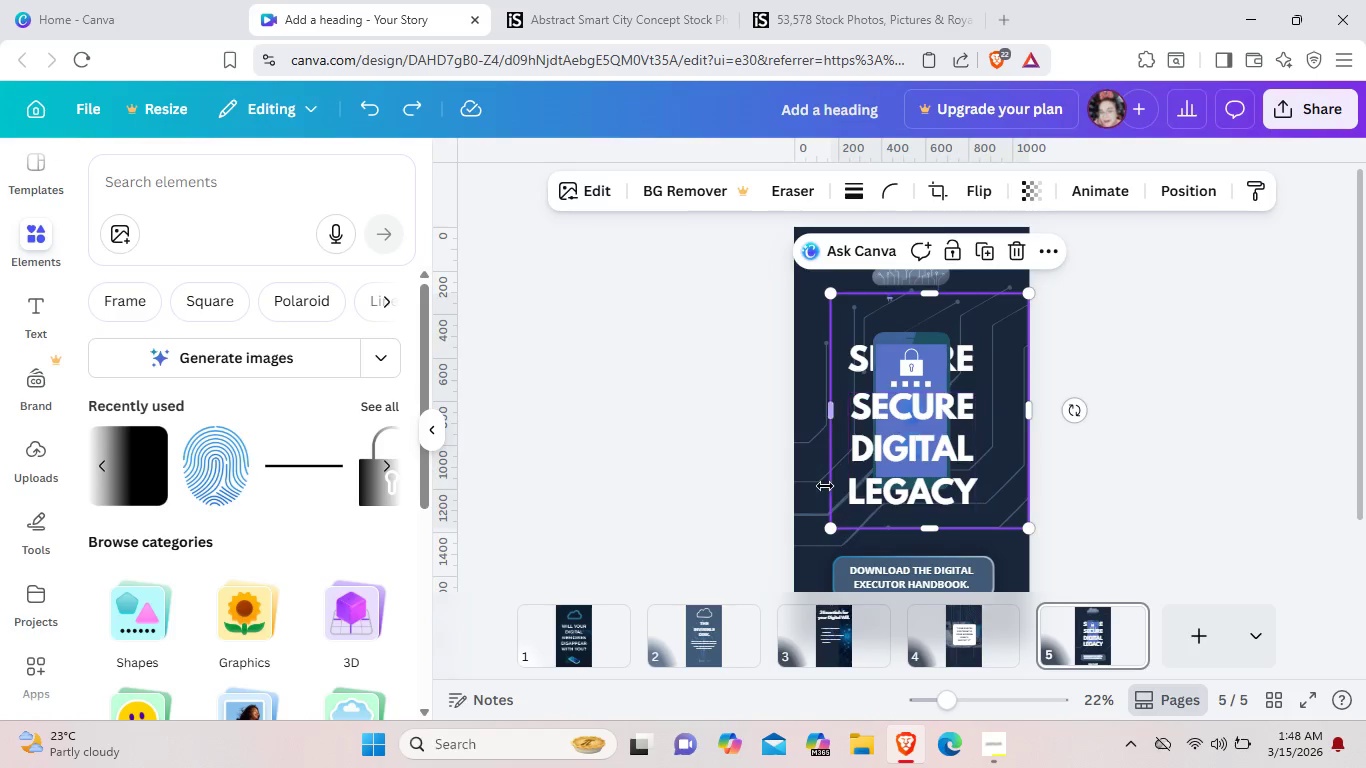 
hold_key(key=Z, duration=0.33)
 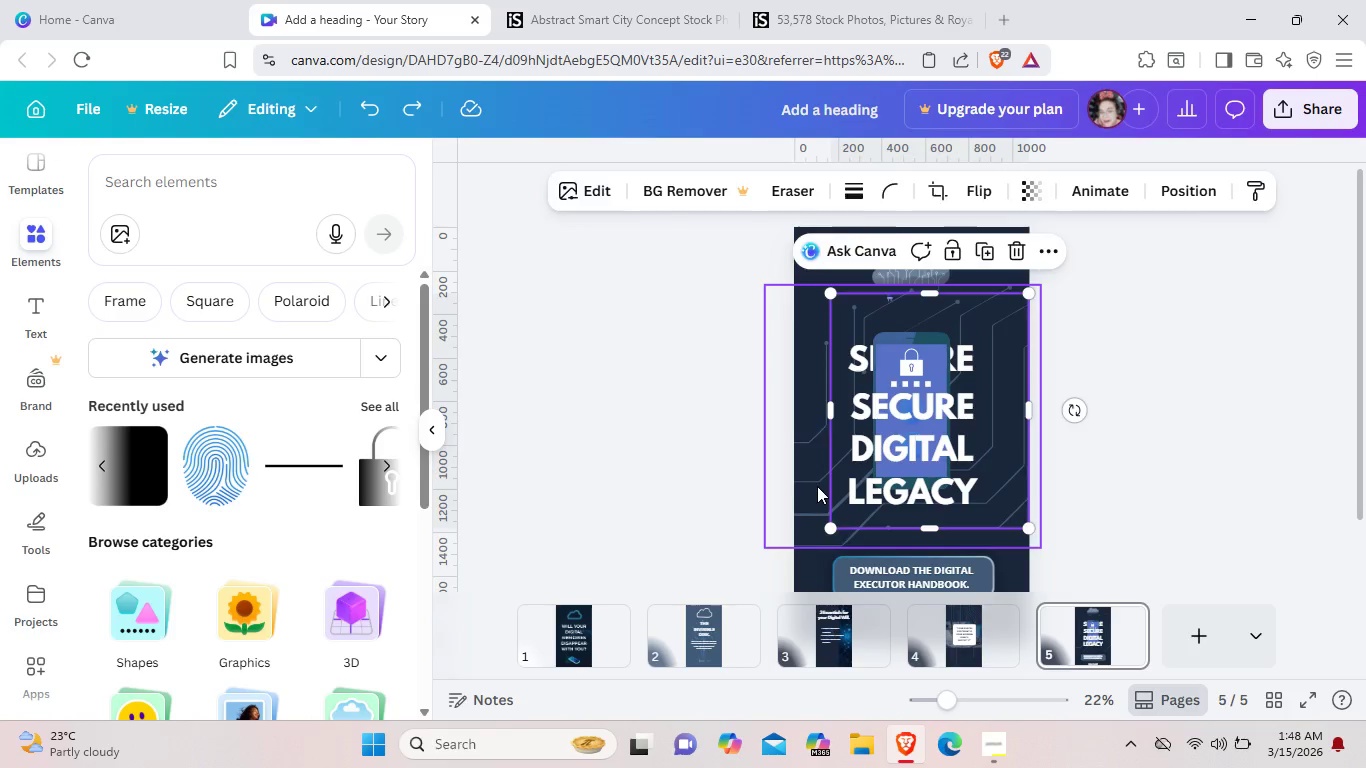 
left_click_drag(start_coordinate=[817, 486], to_coordinate=[815, 508])
 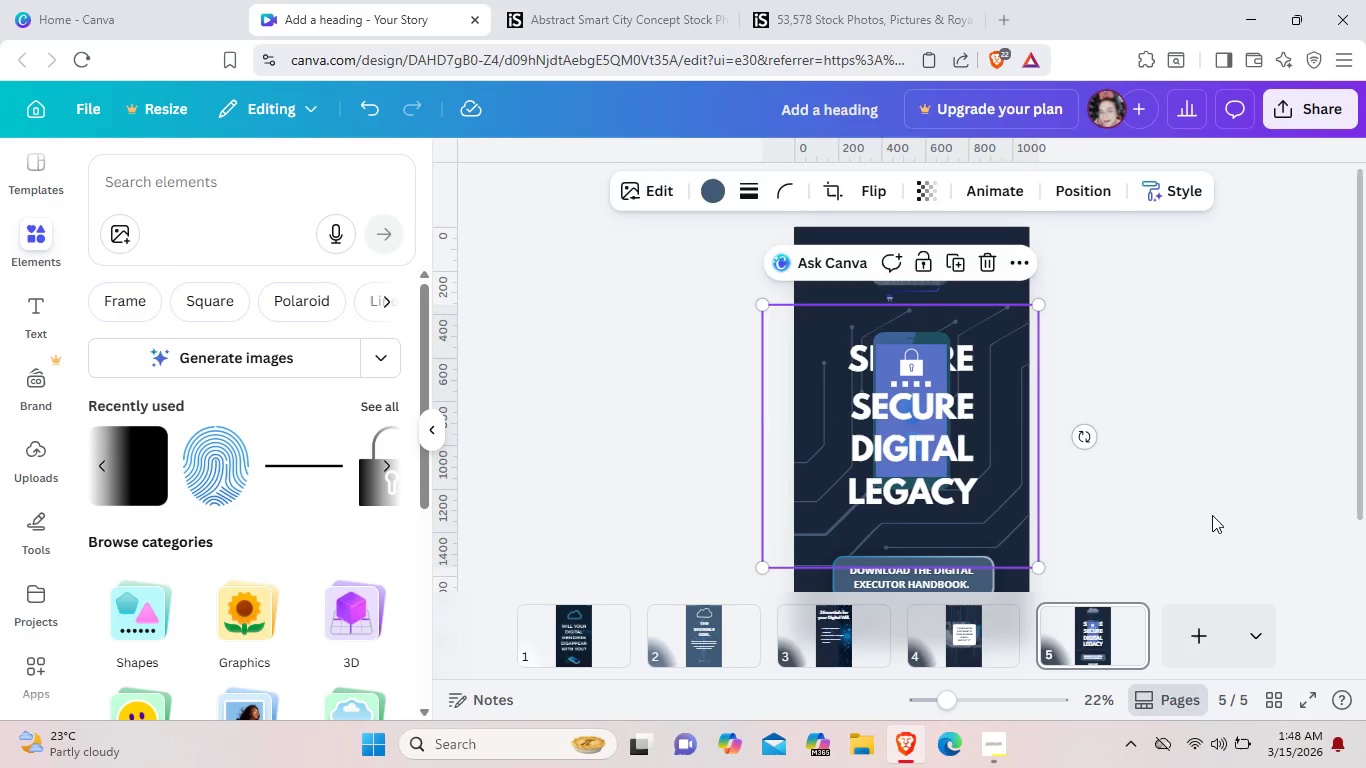 
left_click([1212, 515])
 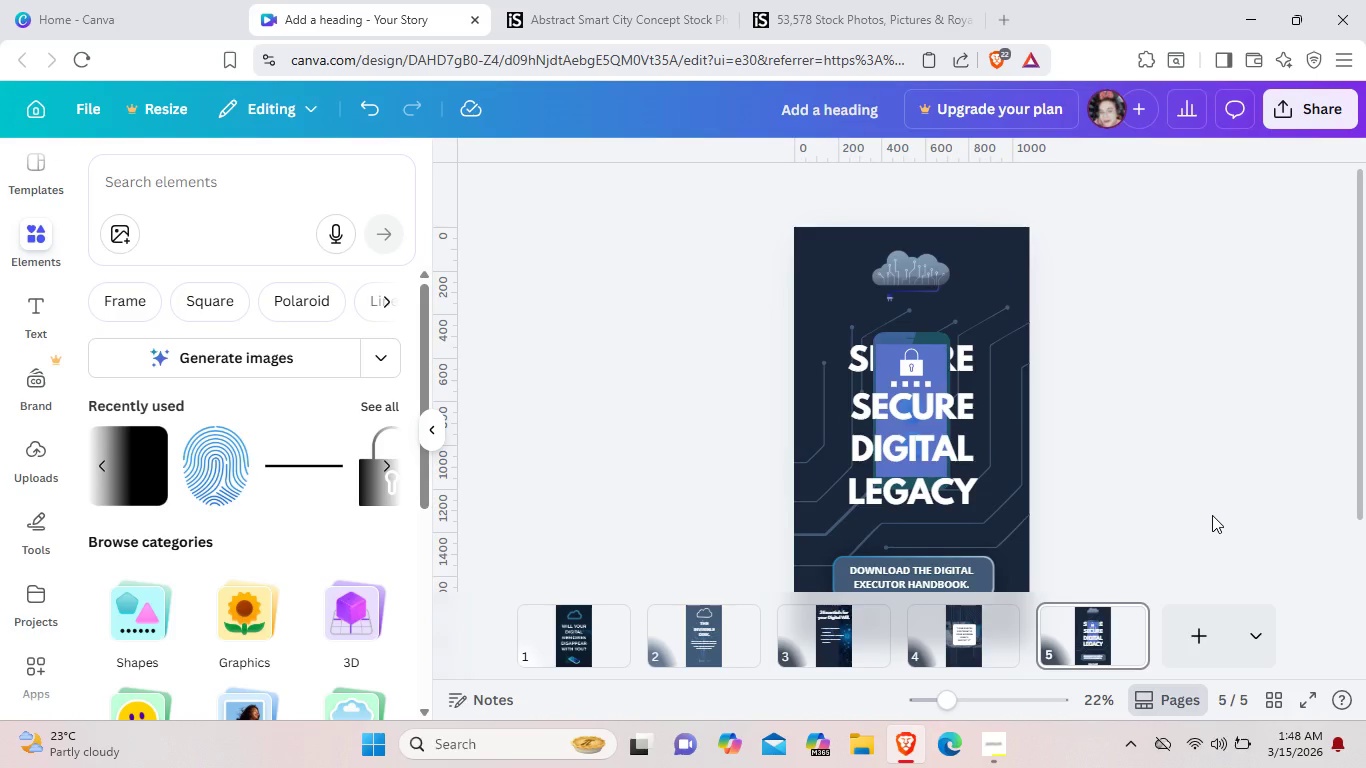 
left_click([1212, 515])
 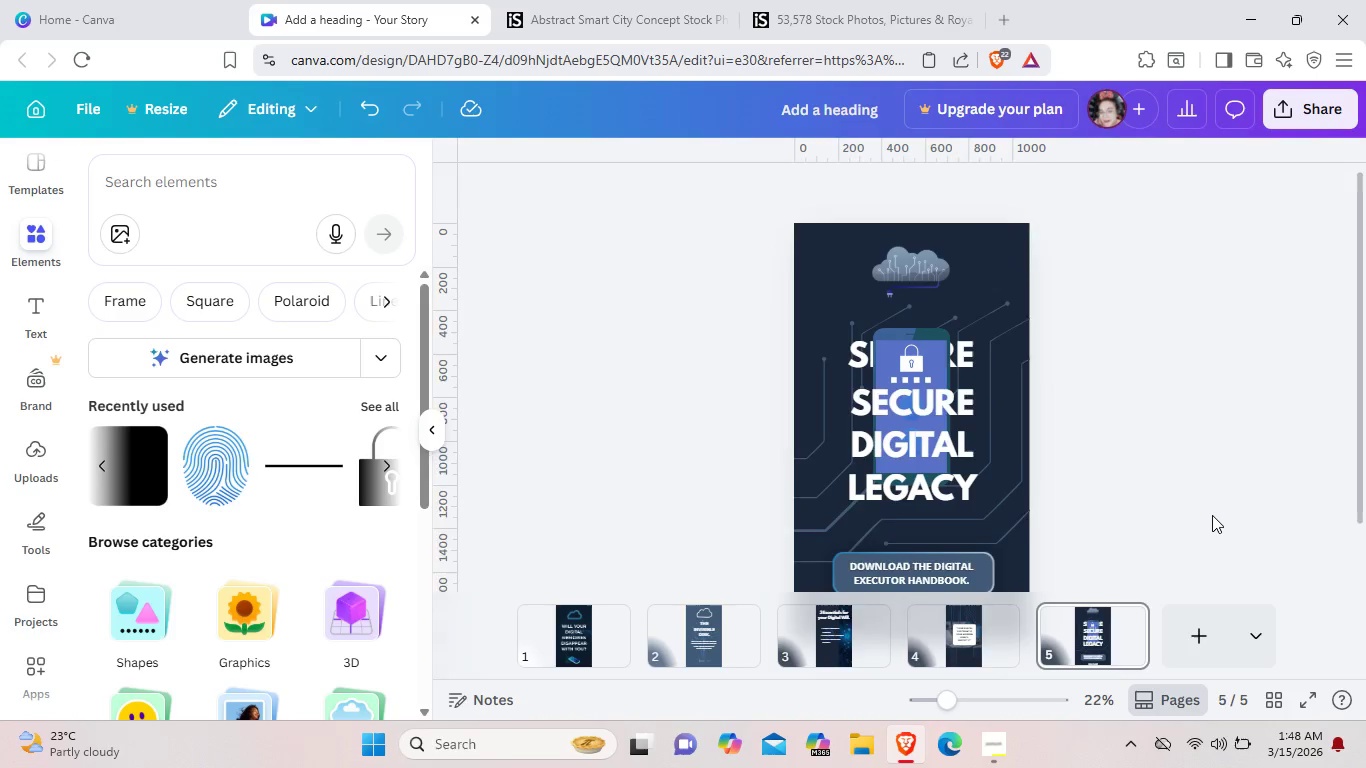 
scroll: coordinate [1212, 515], scroll_direction: down, amount: 1.0
 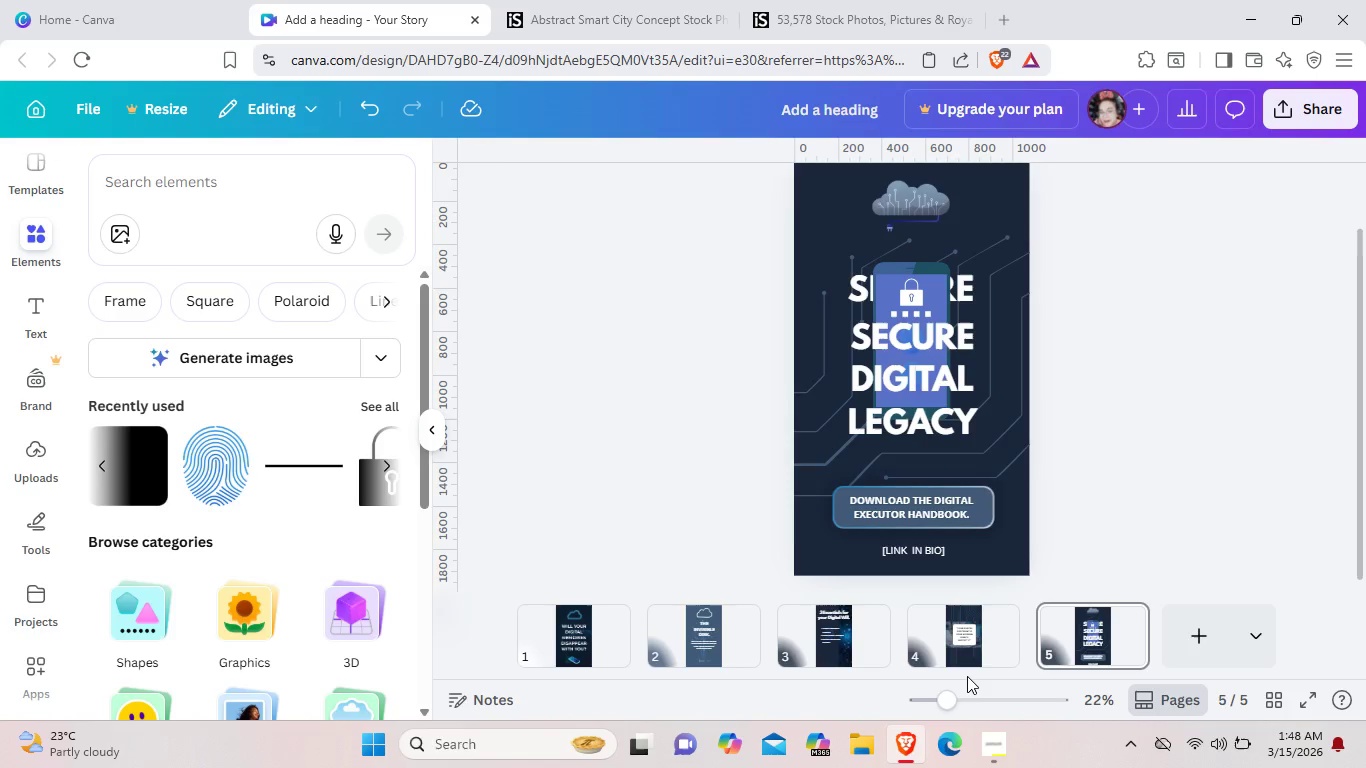 
wait(19.48)
 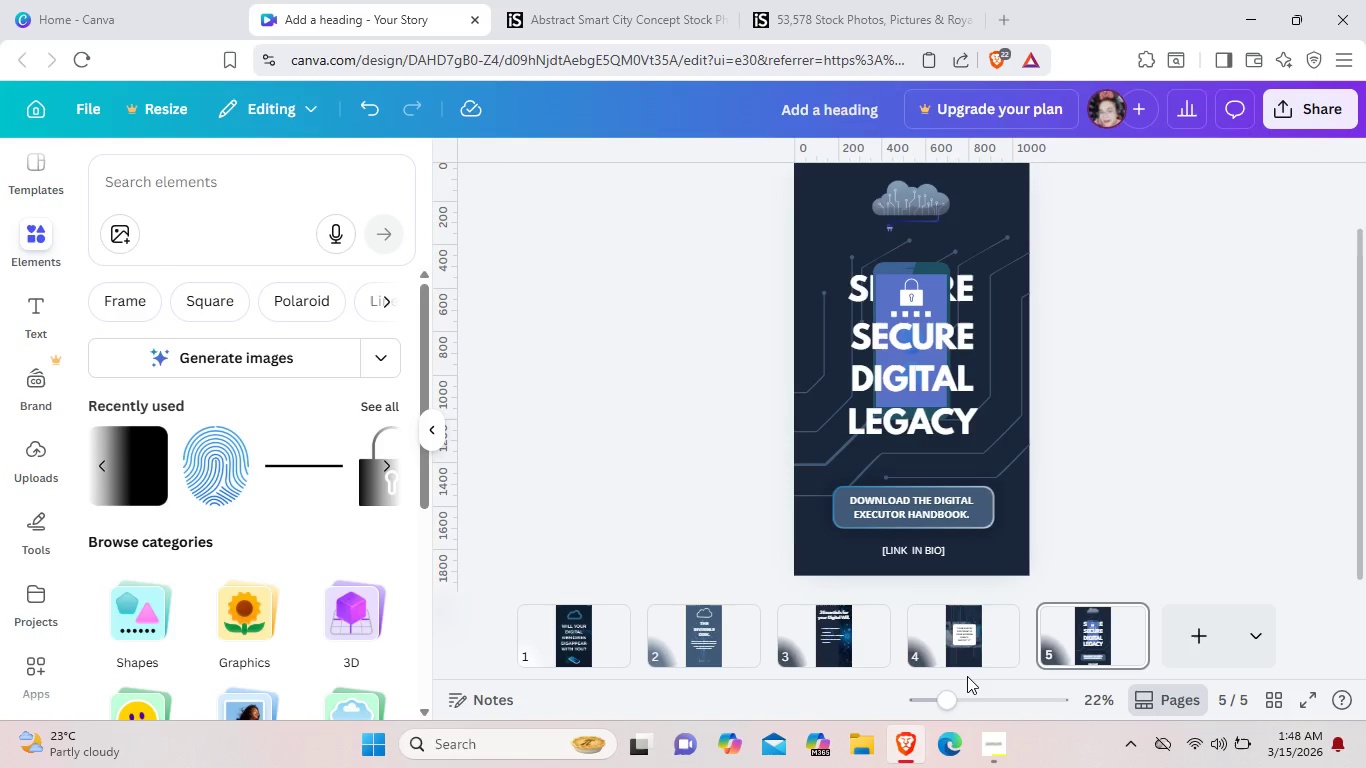 
left_click([985, 745])